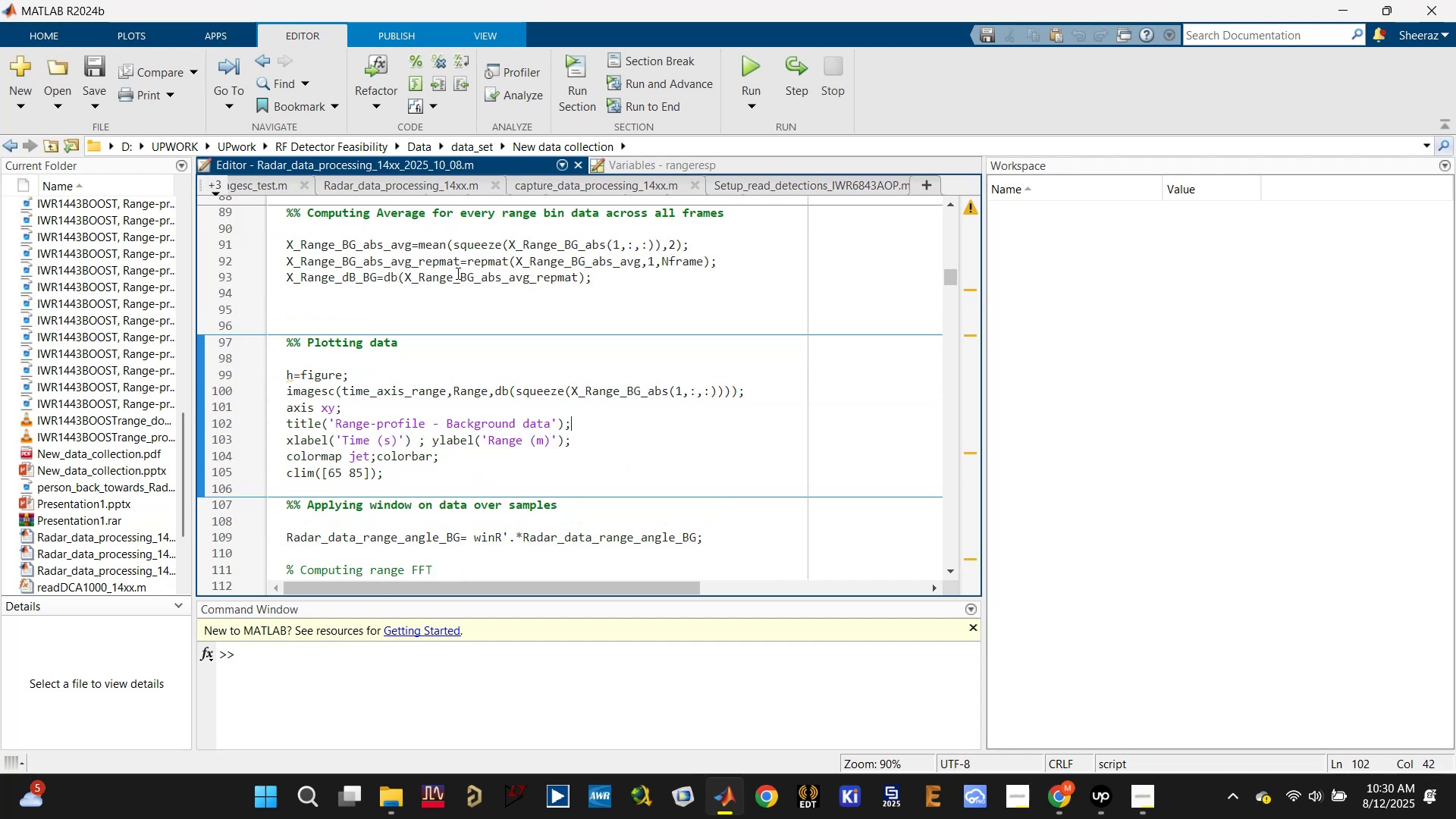 
scroll: coordinate [541, 319], scroll_direction: up, amount: 5.0
 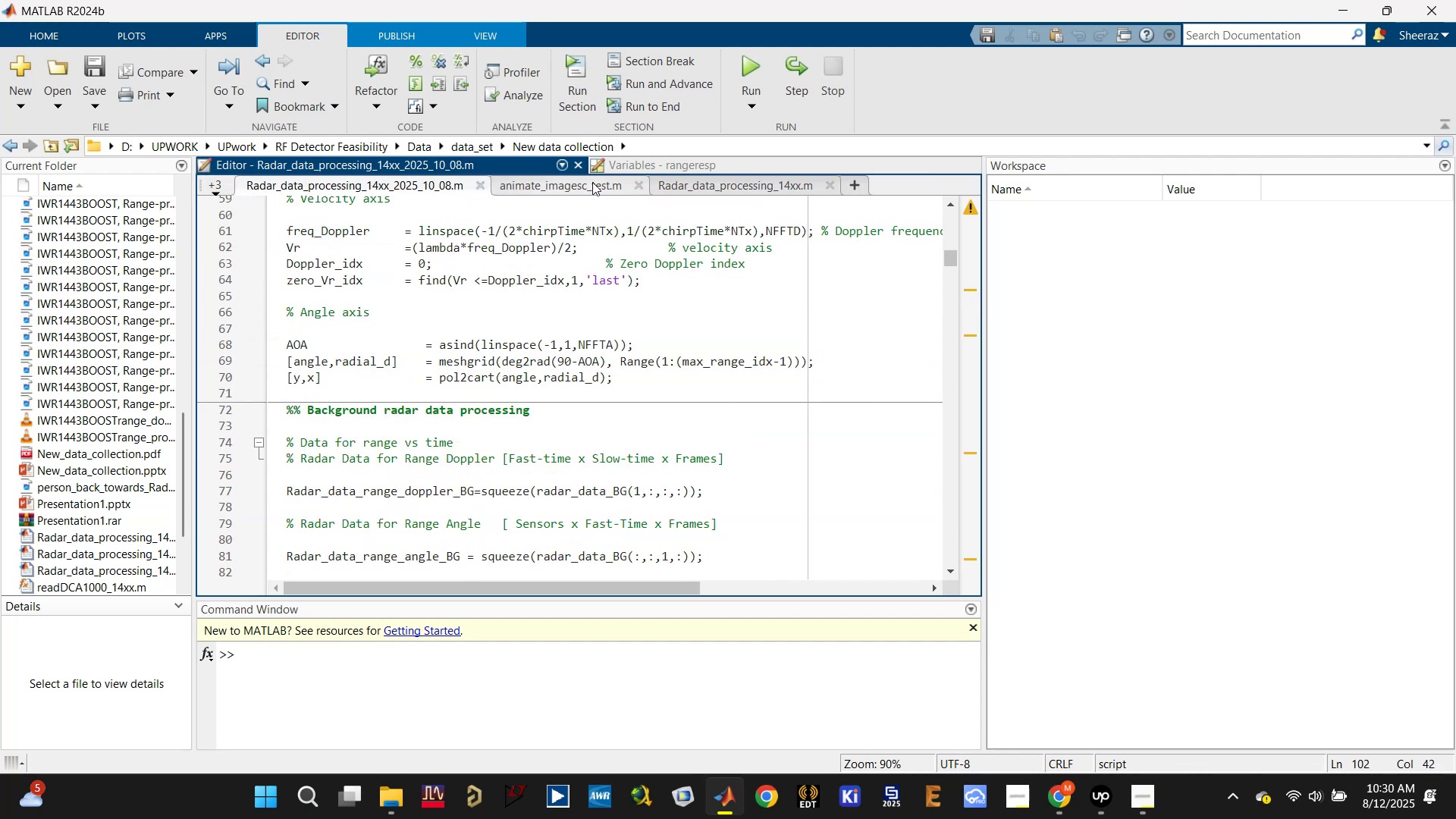 
left_click([639, 188])
 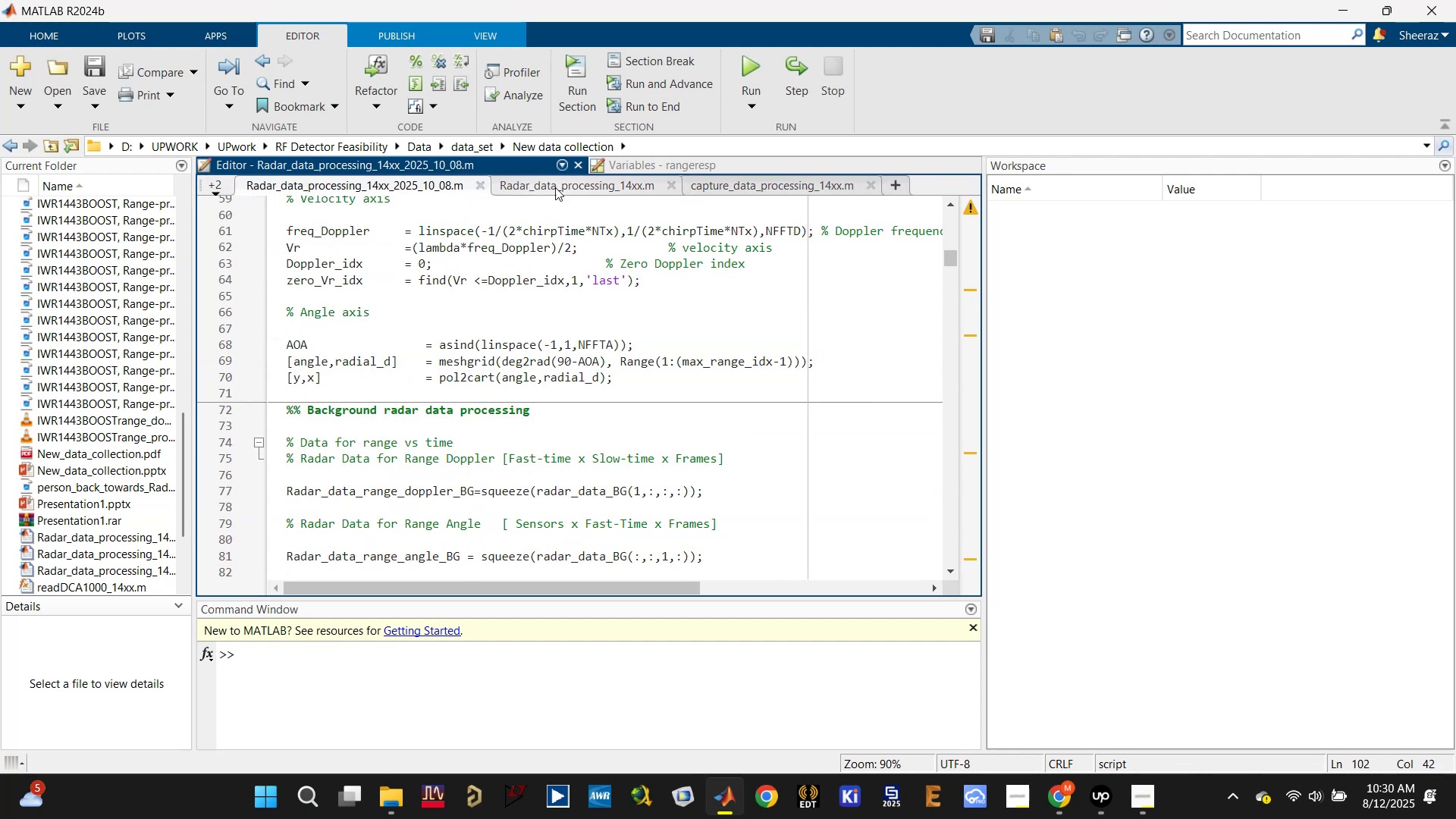 
left_click([216, 187])
 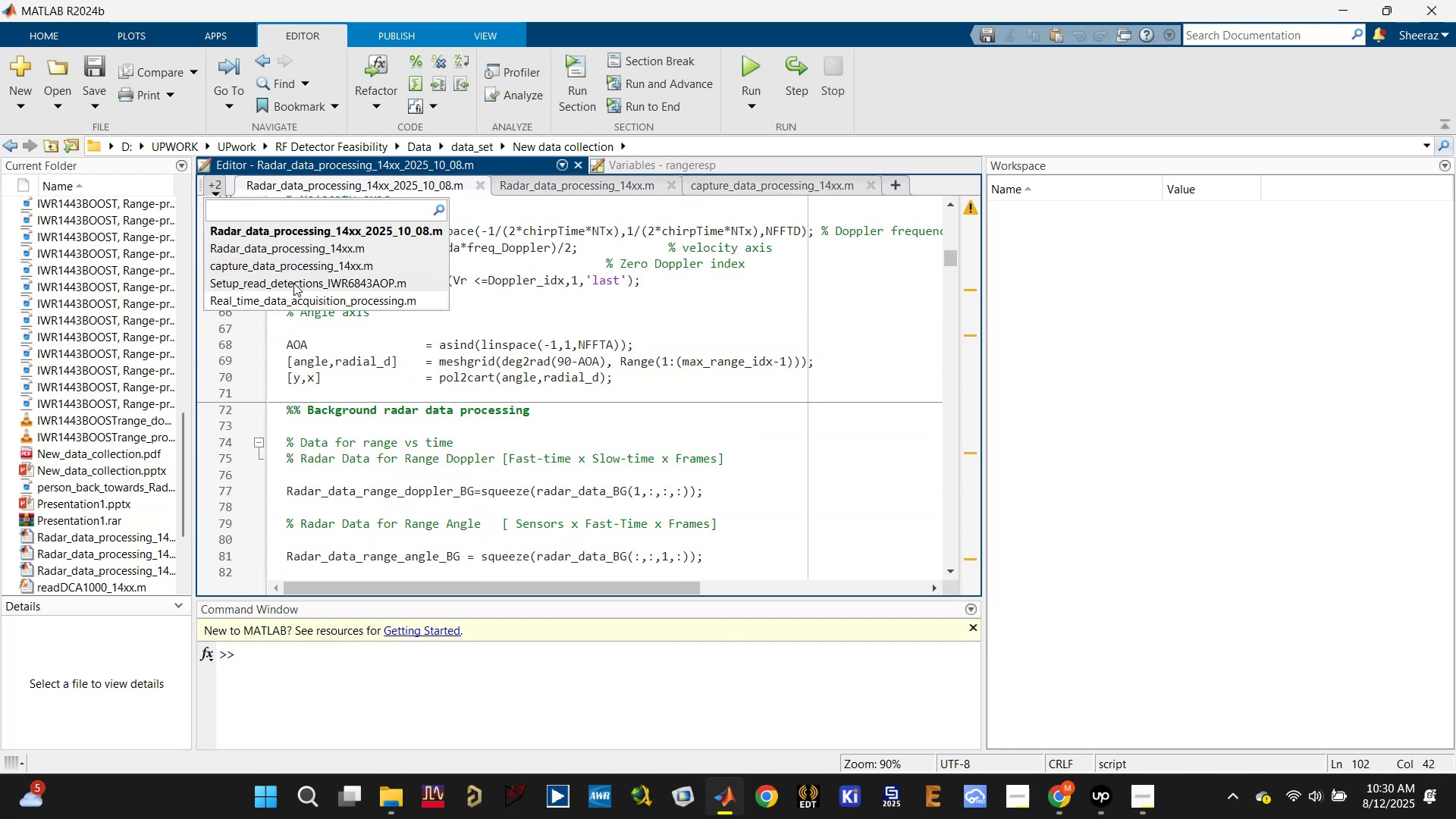 
left_click([285, 298])
 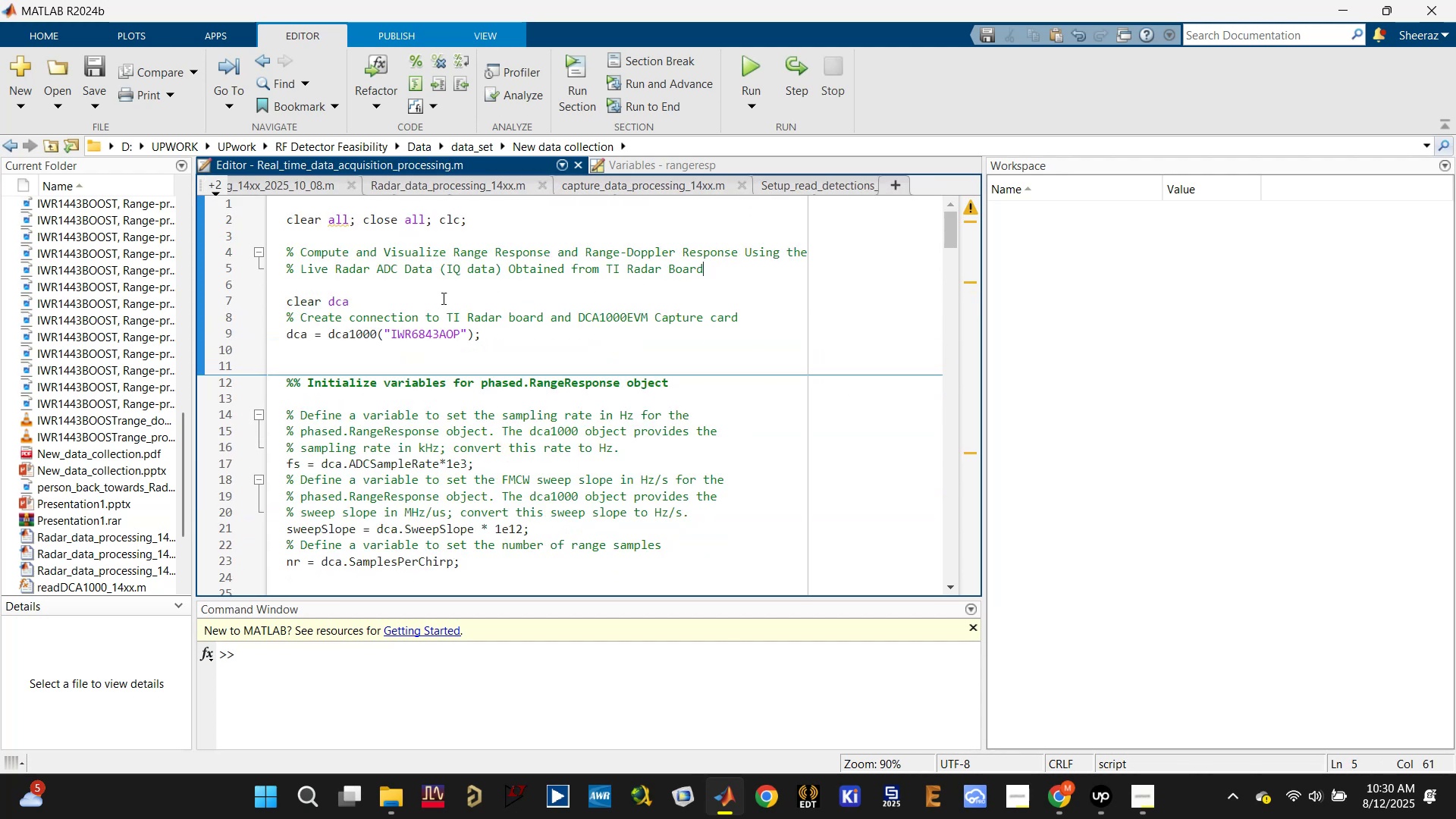 
scroll: coordinate [472, 299], scroll_direction: up, amount: 10.0
 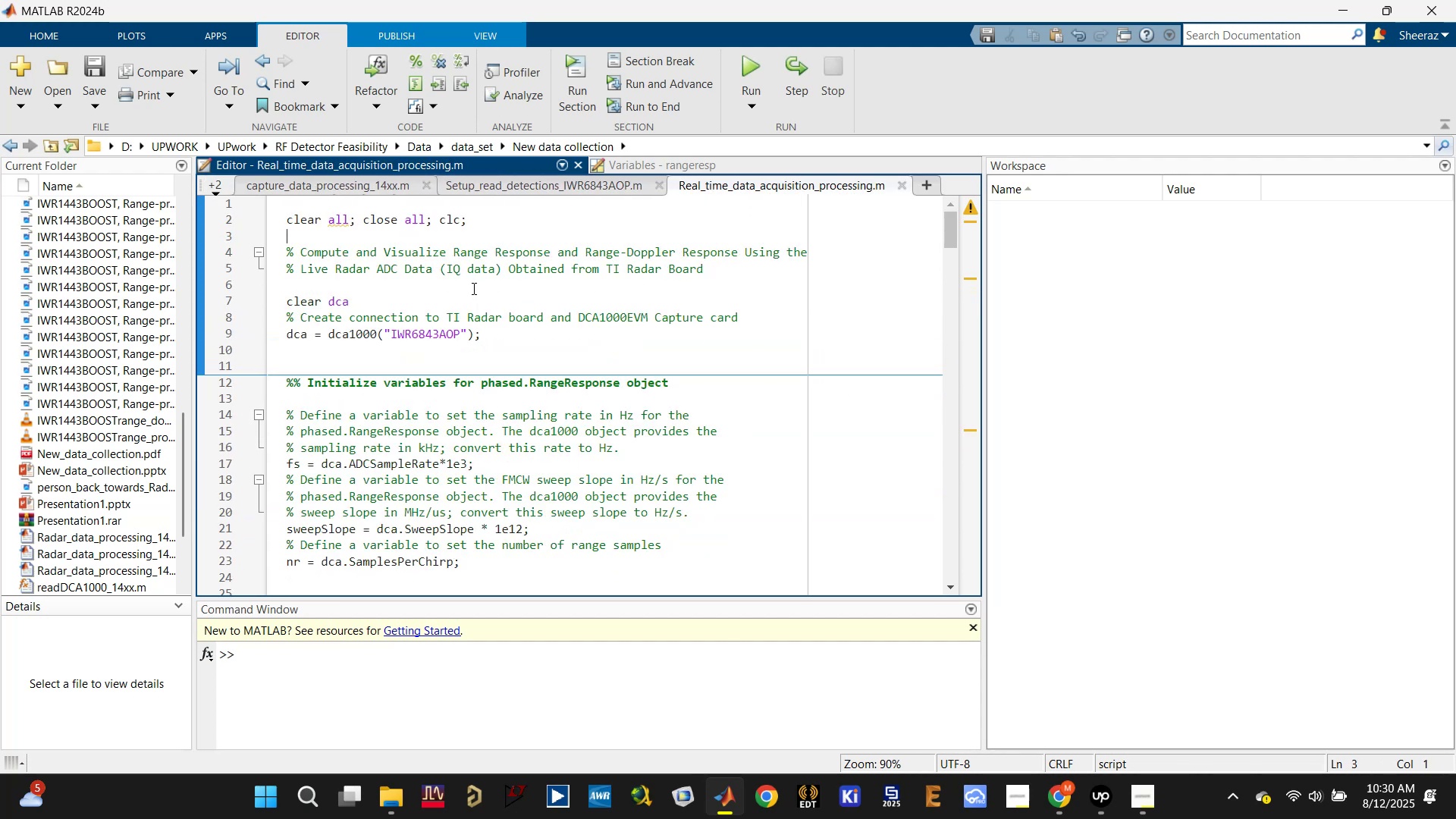 
key(Control+Enter)
 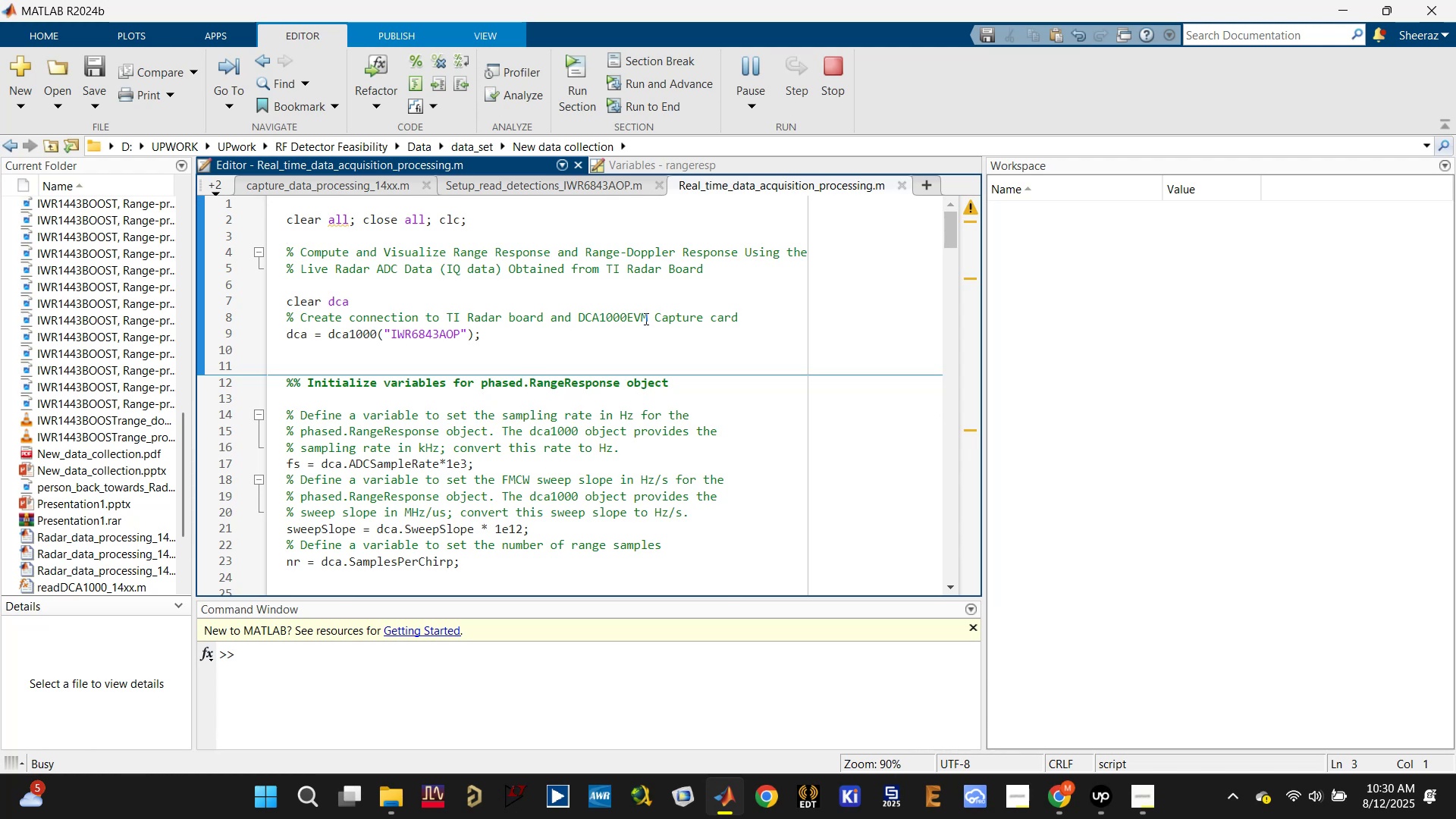 
wait(8.56)
 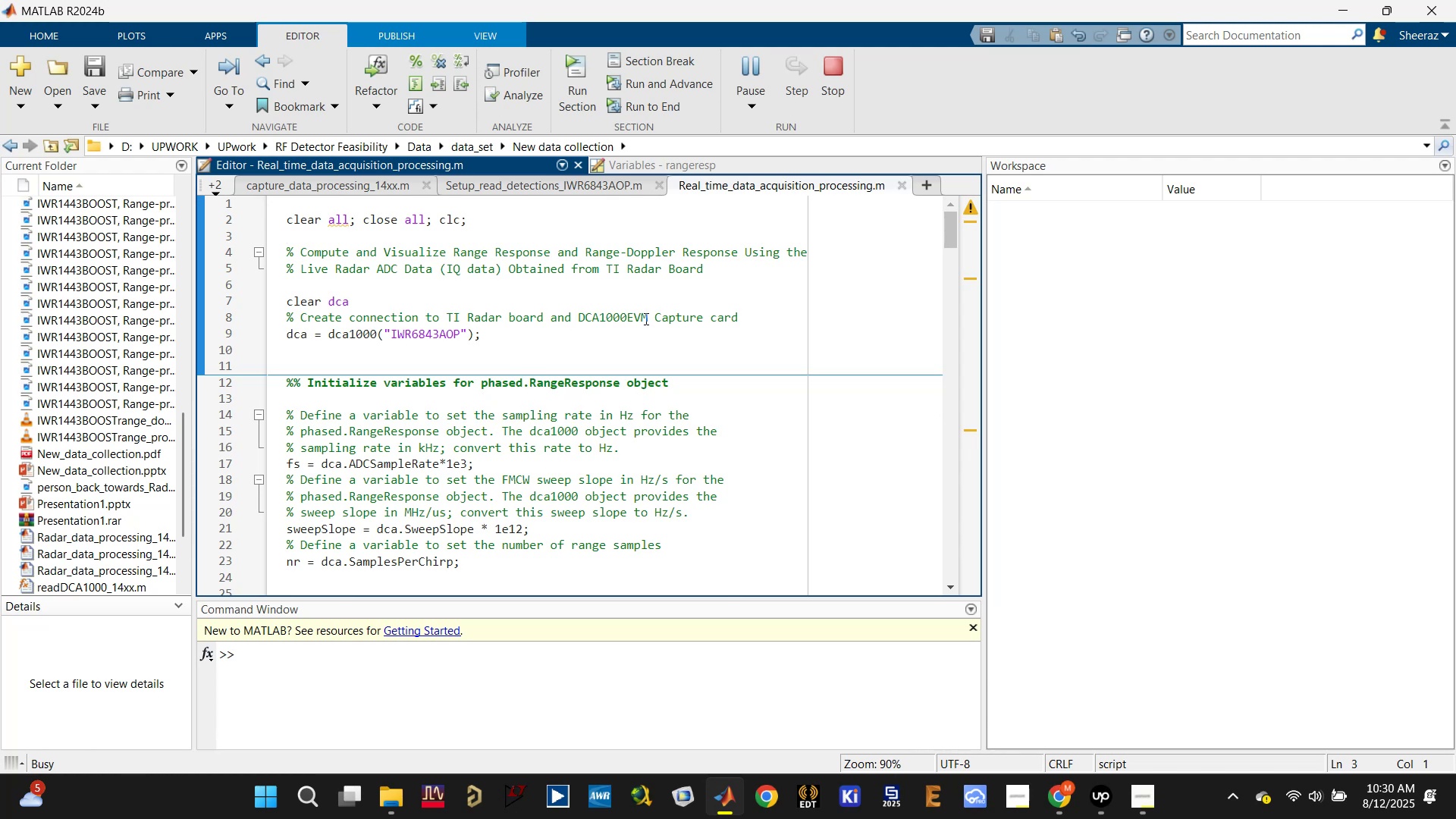 
left_click_drag(start_coordinate=[437, 290], to_coordinate=[259, 233])
 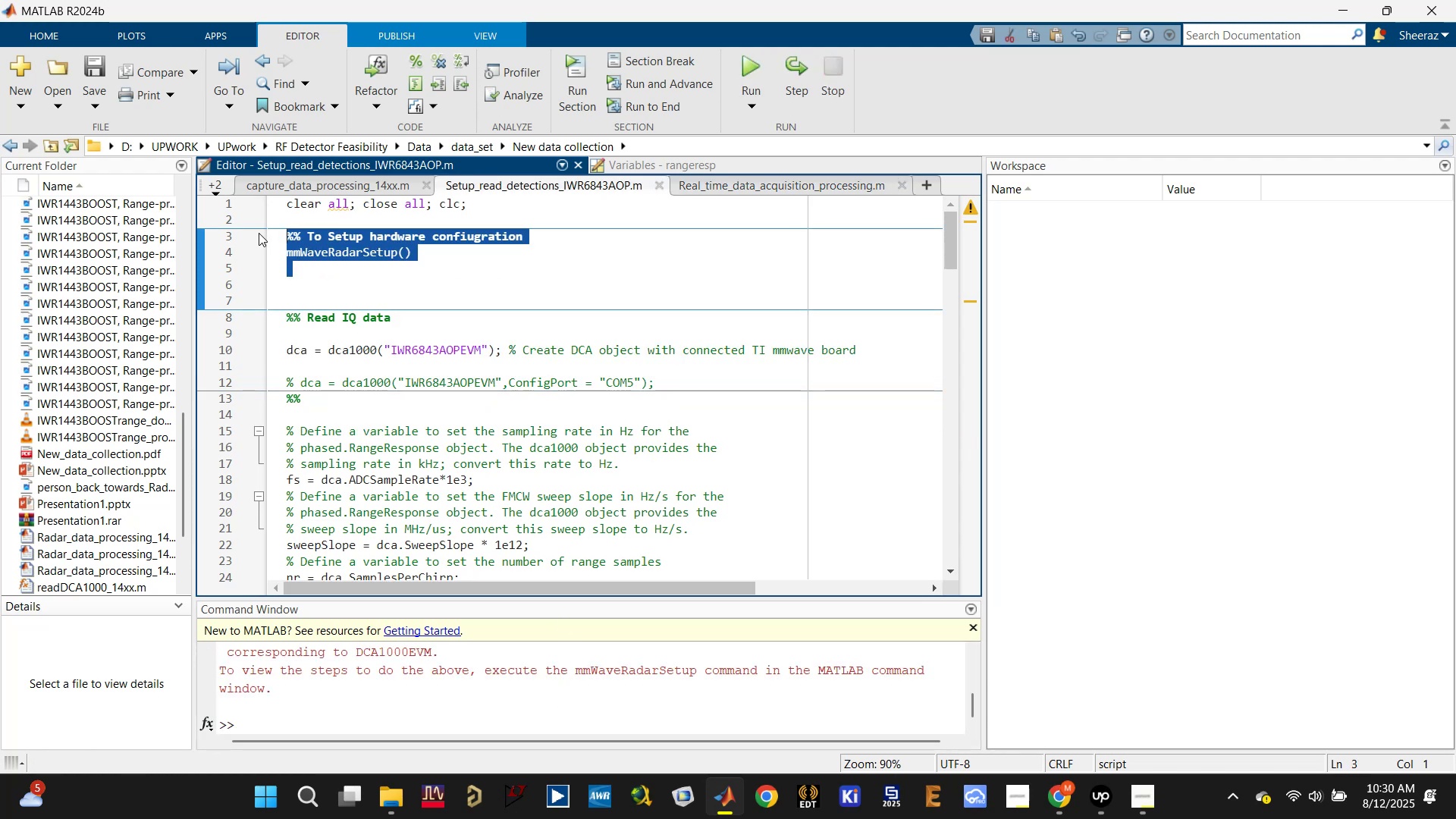 
key(Control+C)
 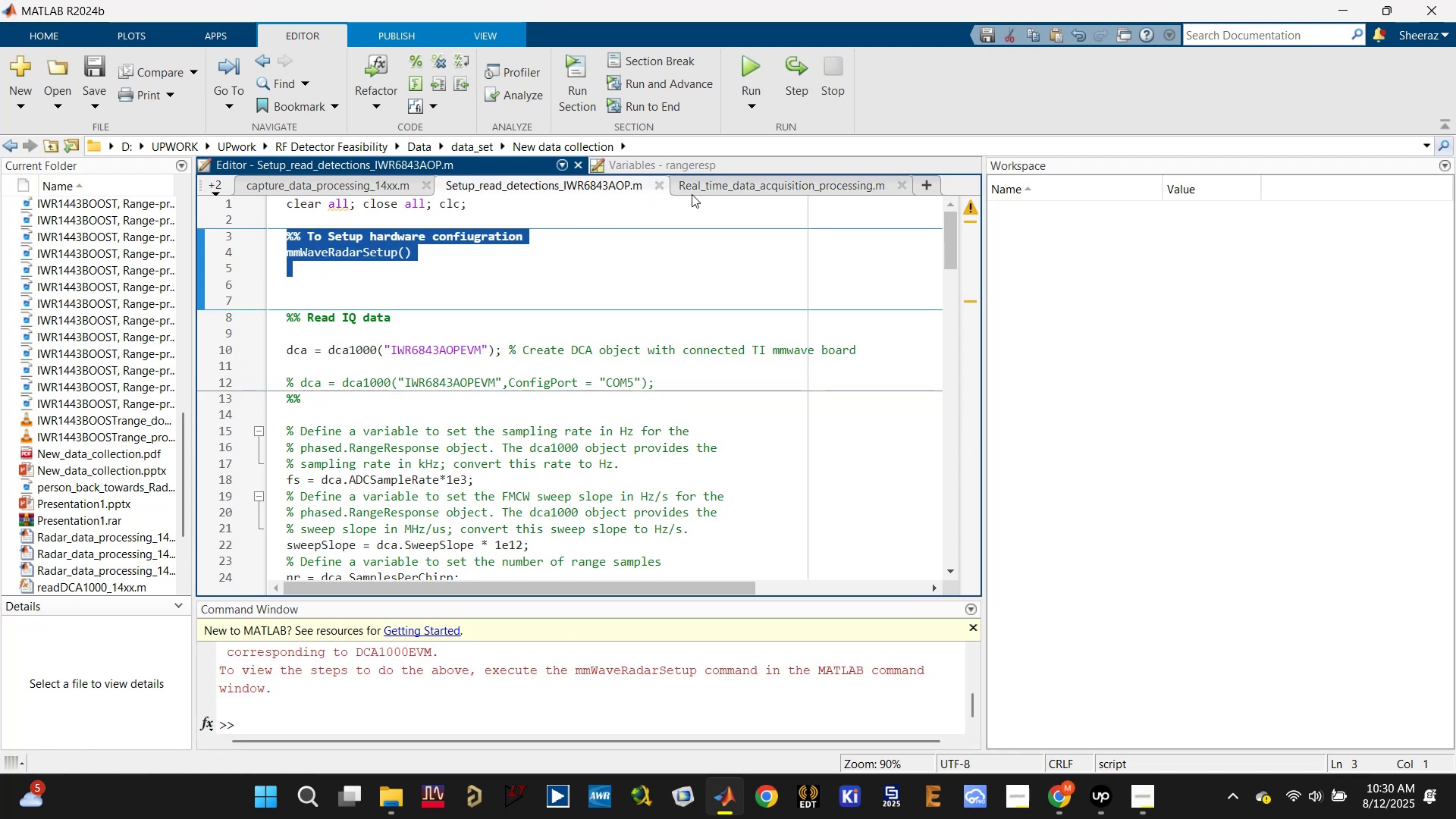 
left_click([705, 188])
 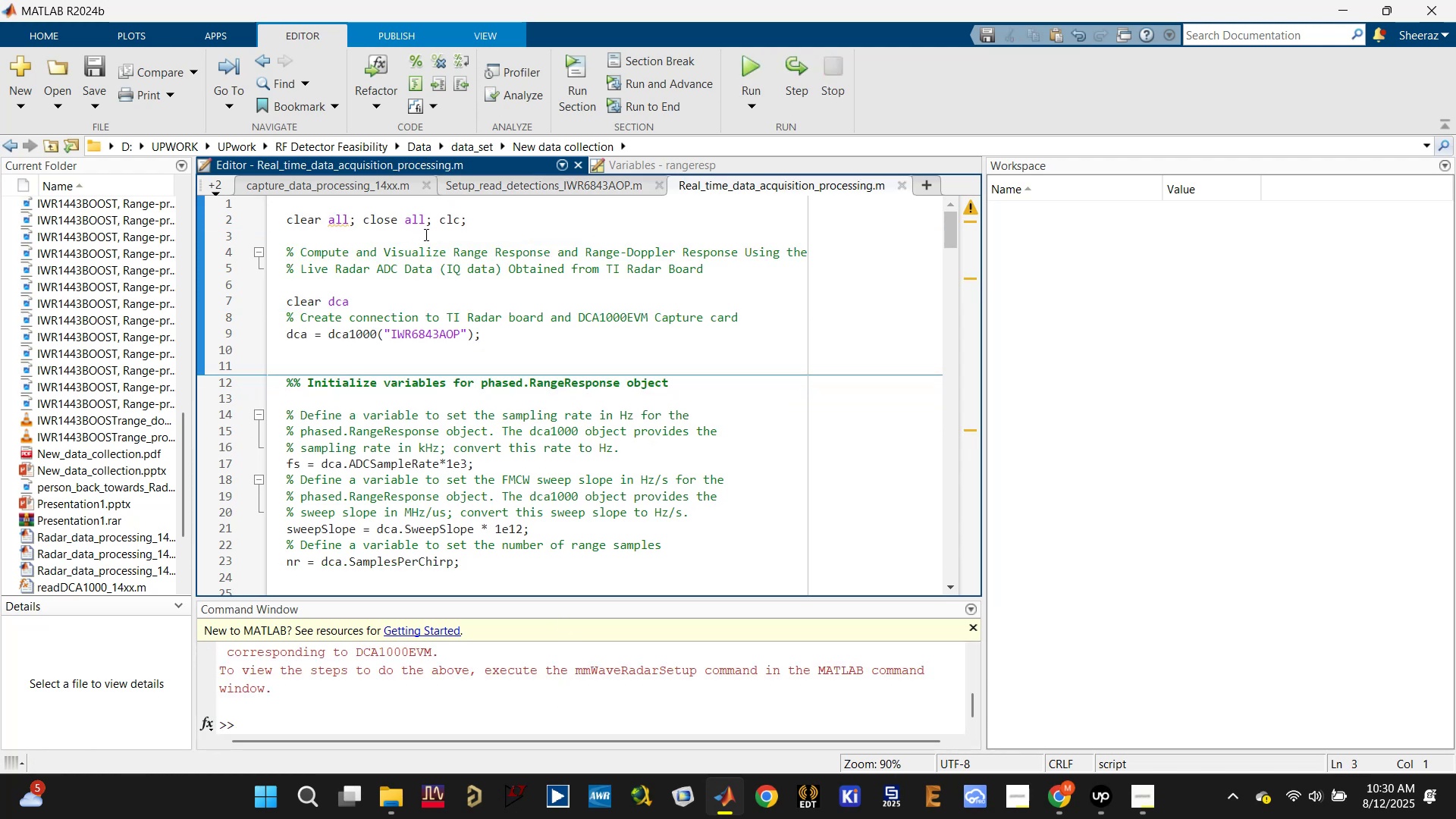 
left_click([419, 240])
 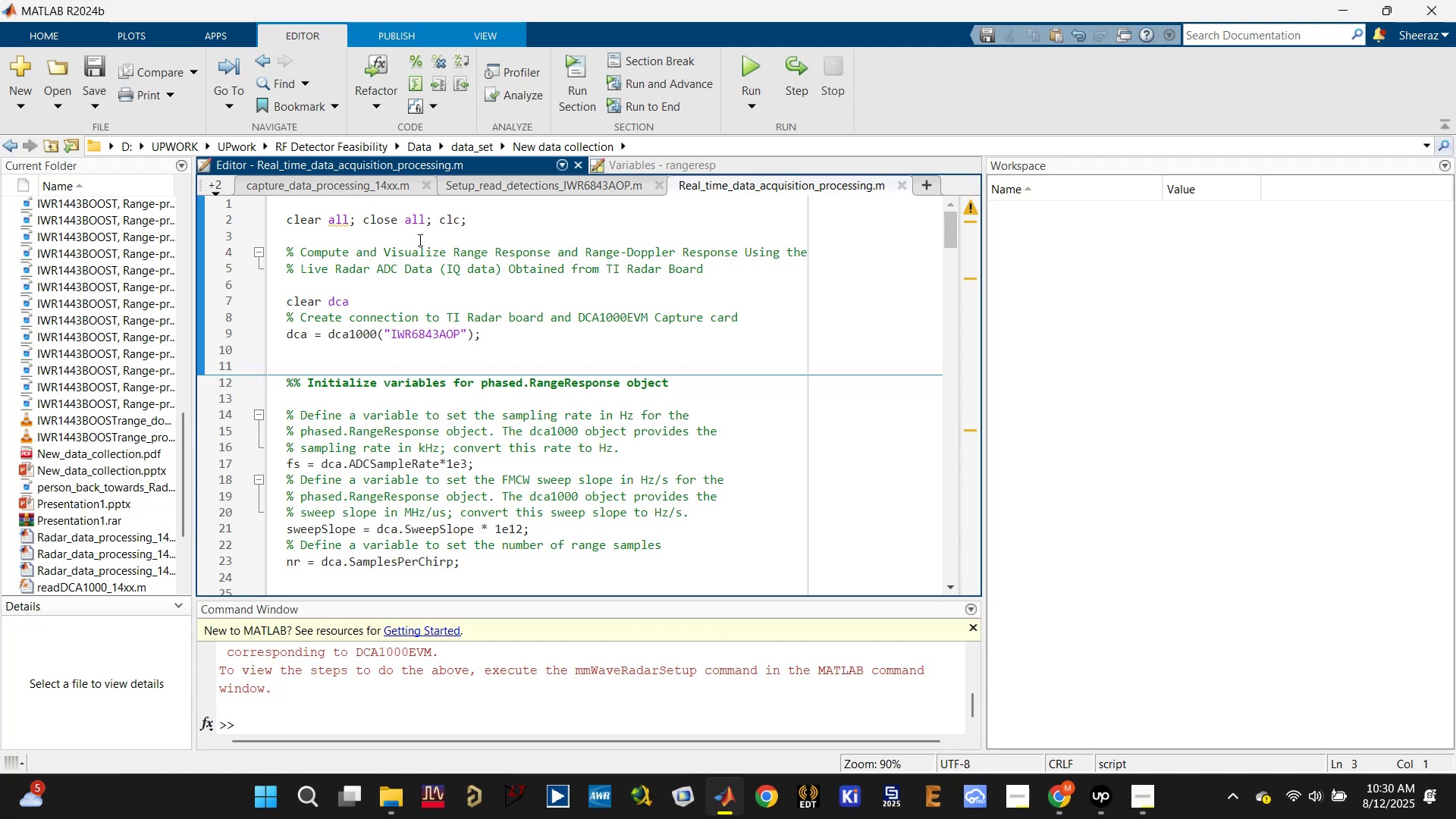 
key(Enter)
 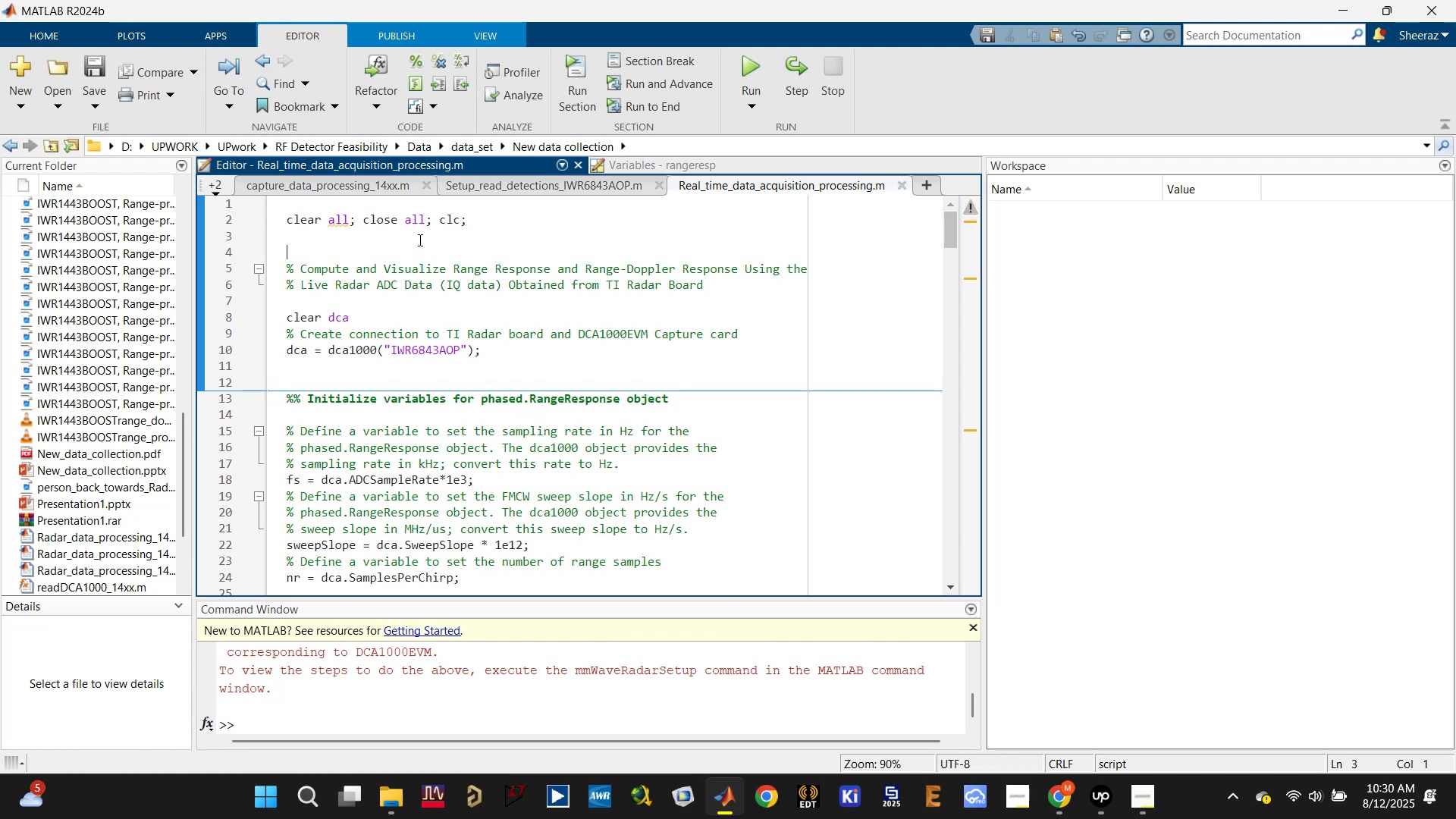 
key(Control+ControlLeft)
 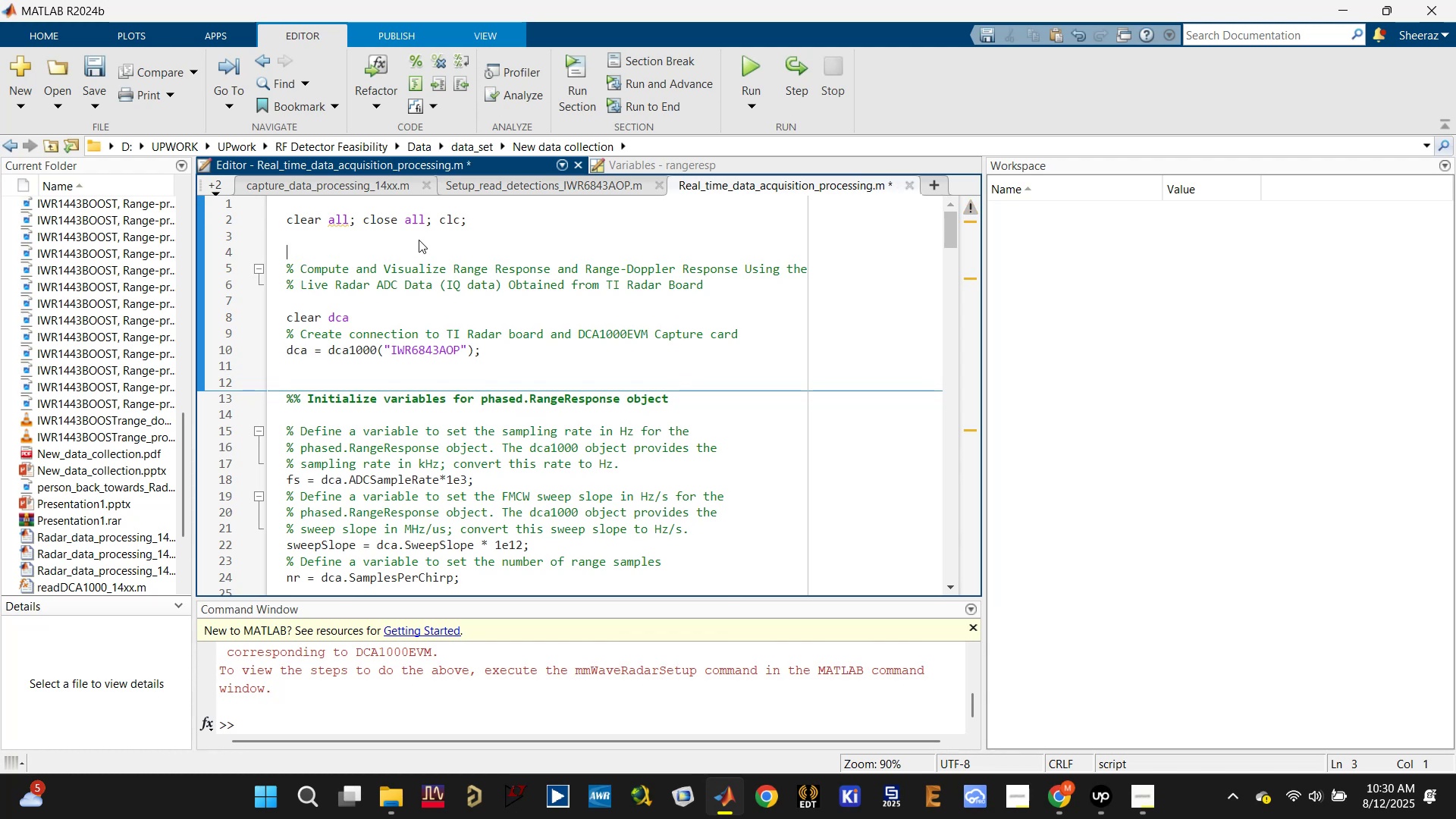 
key(Control+V)
 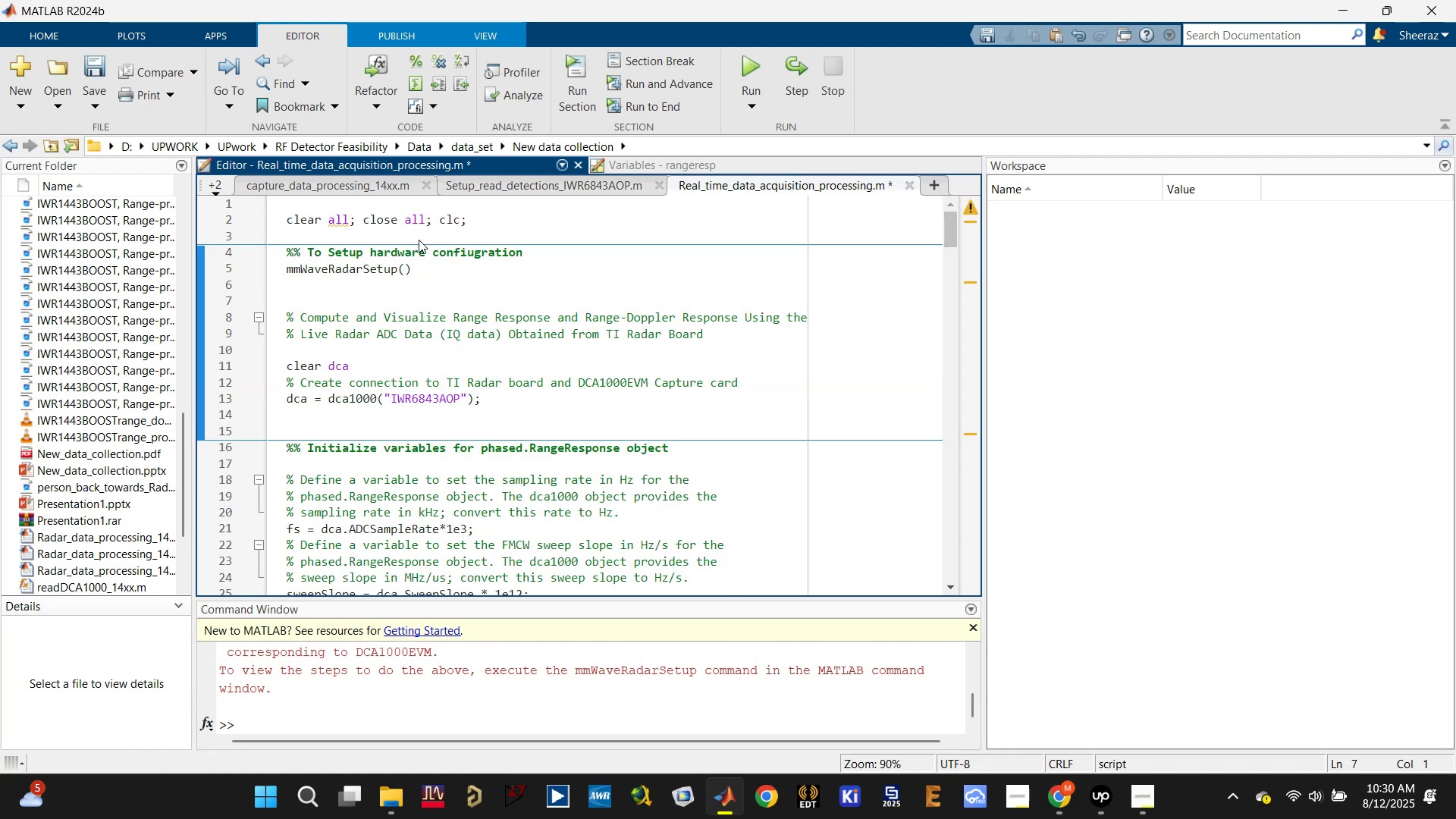 
hold_key(key=ShiftLeft, duration=0.52)
 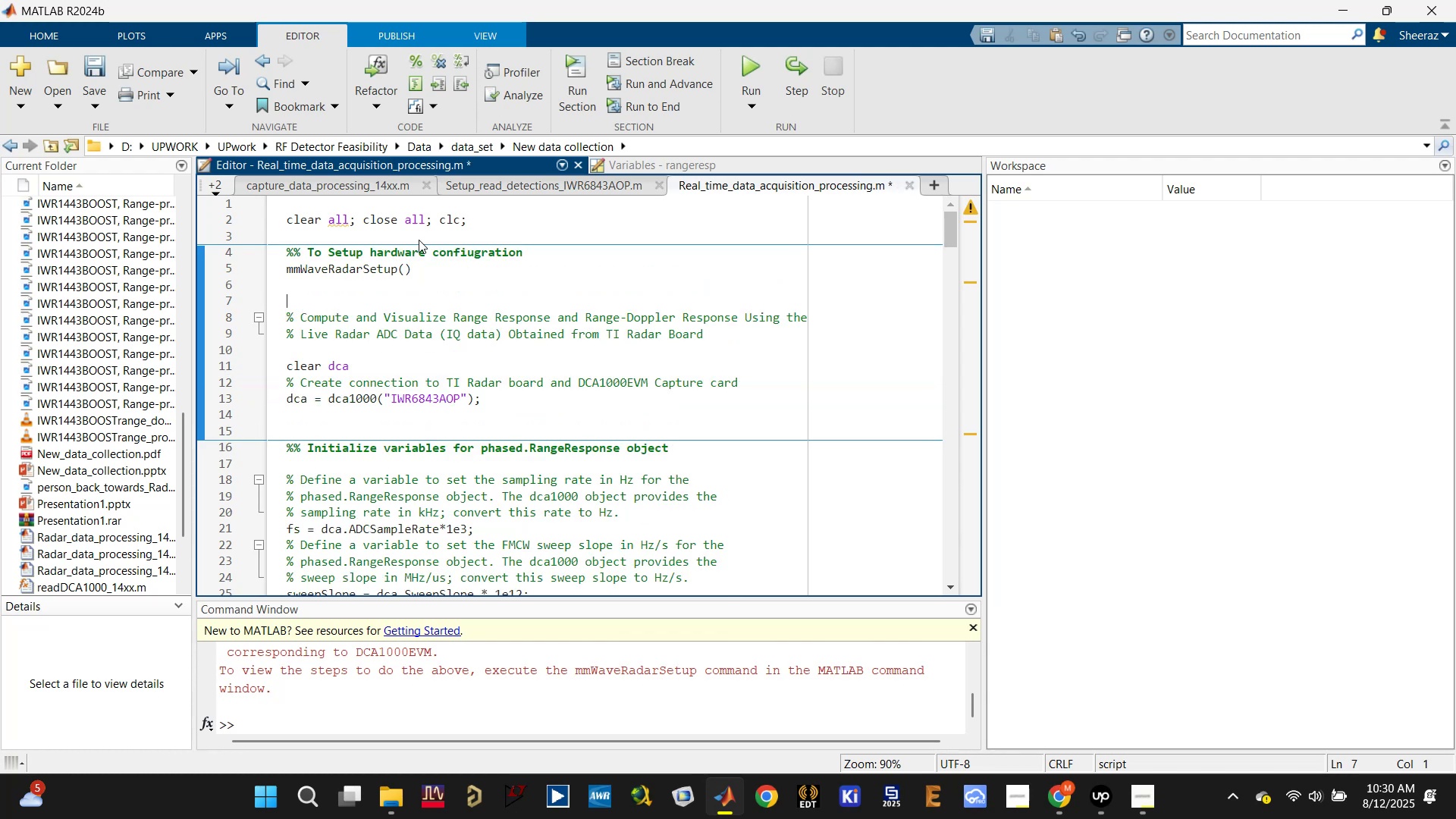 
type(%%)
 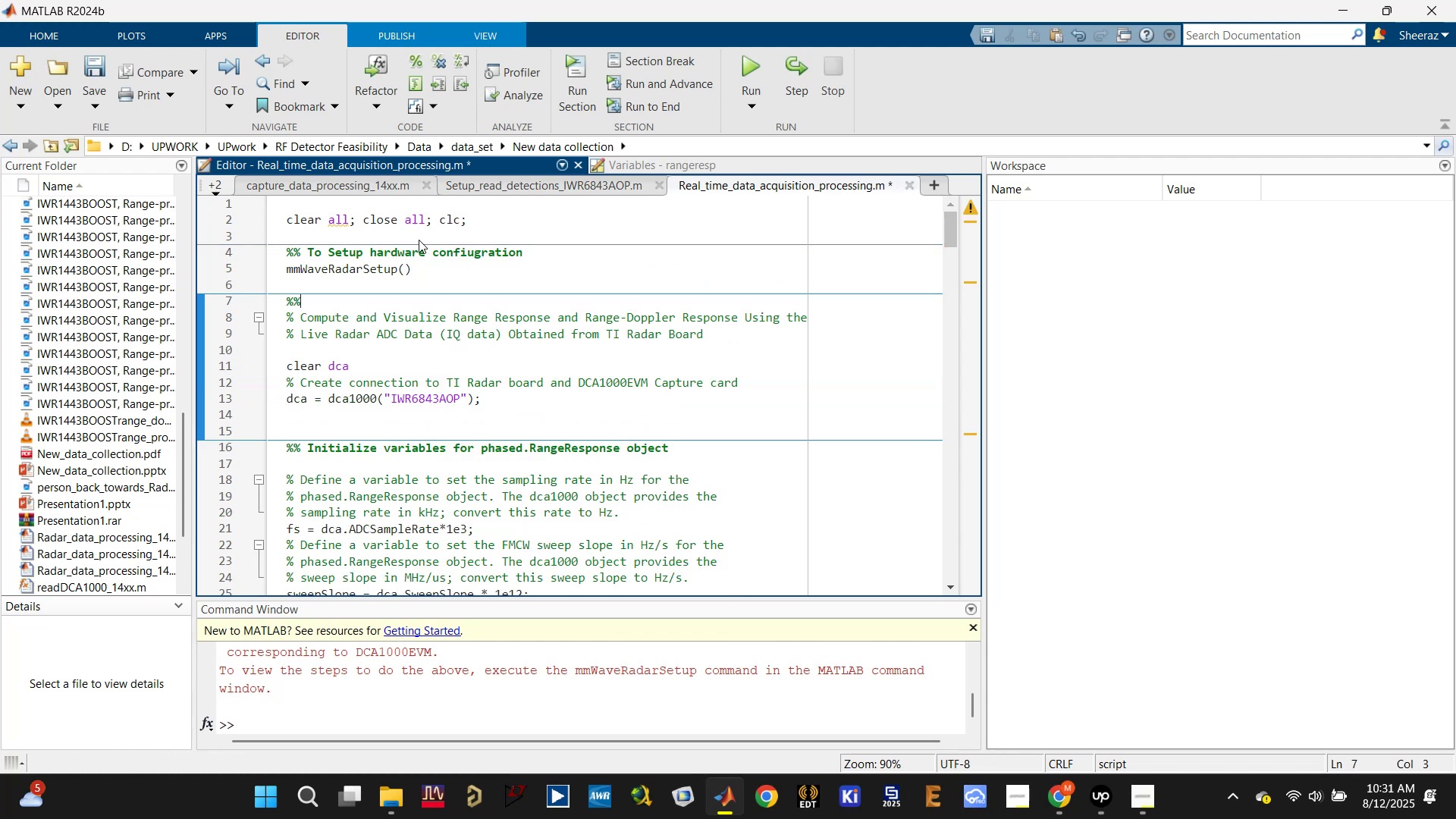 
key(ArrowUp)
 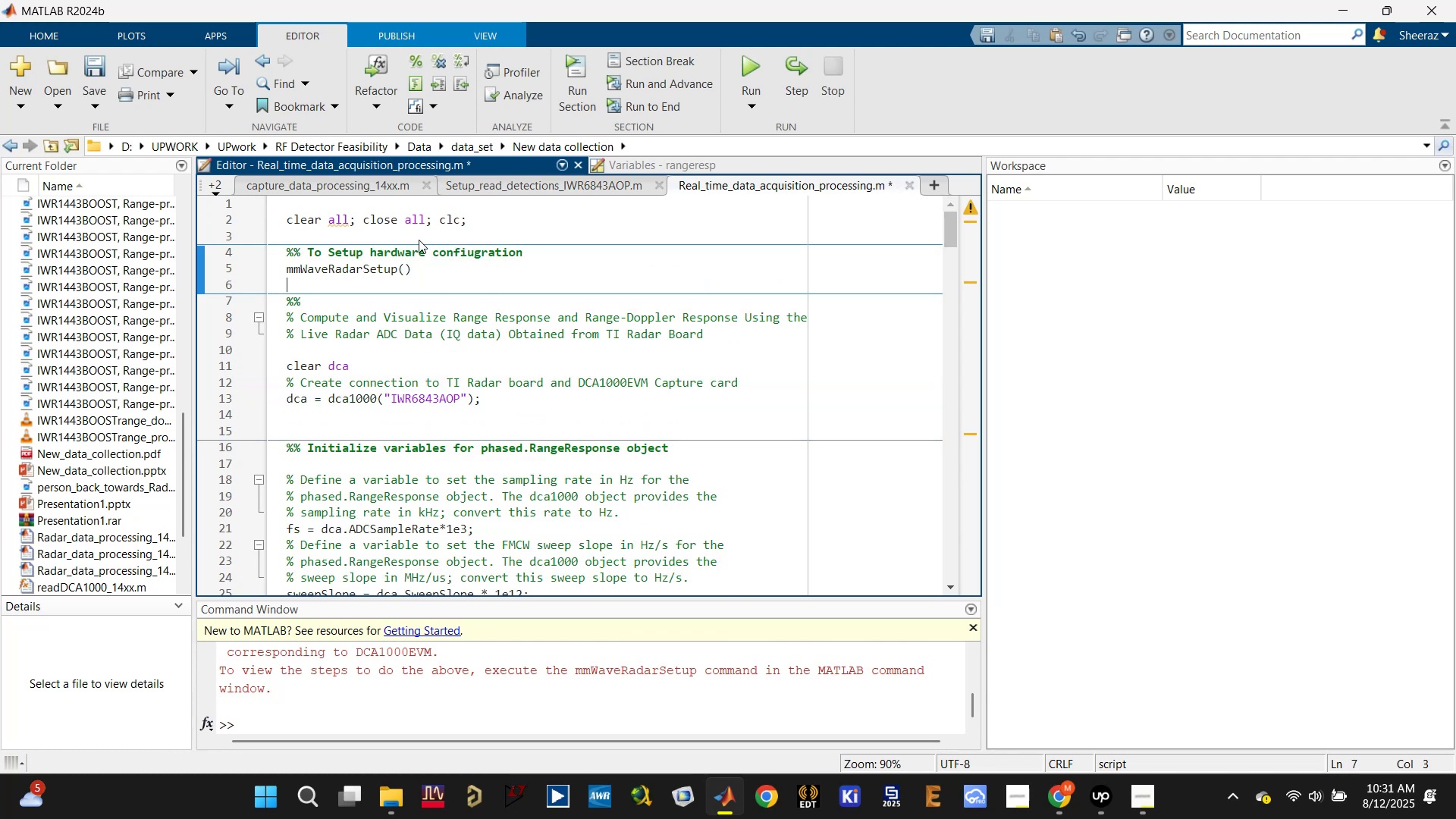 
key(Control+Enter)
 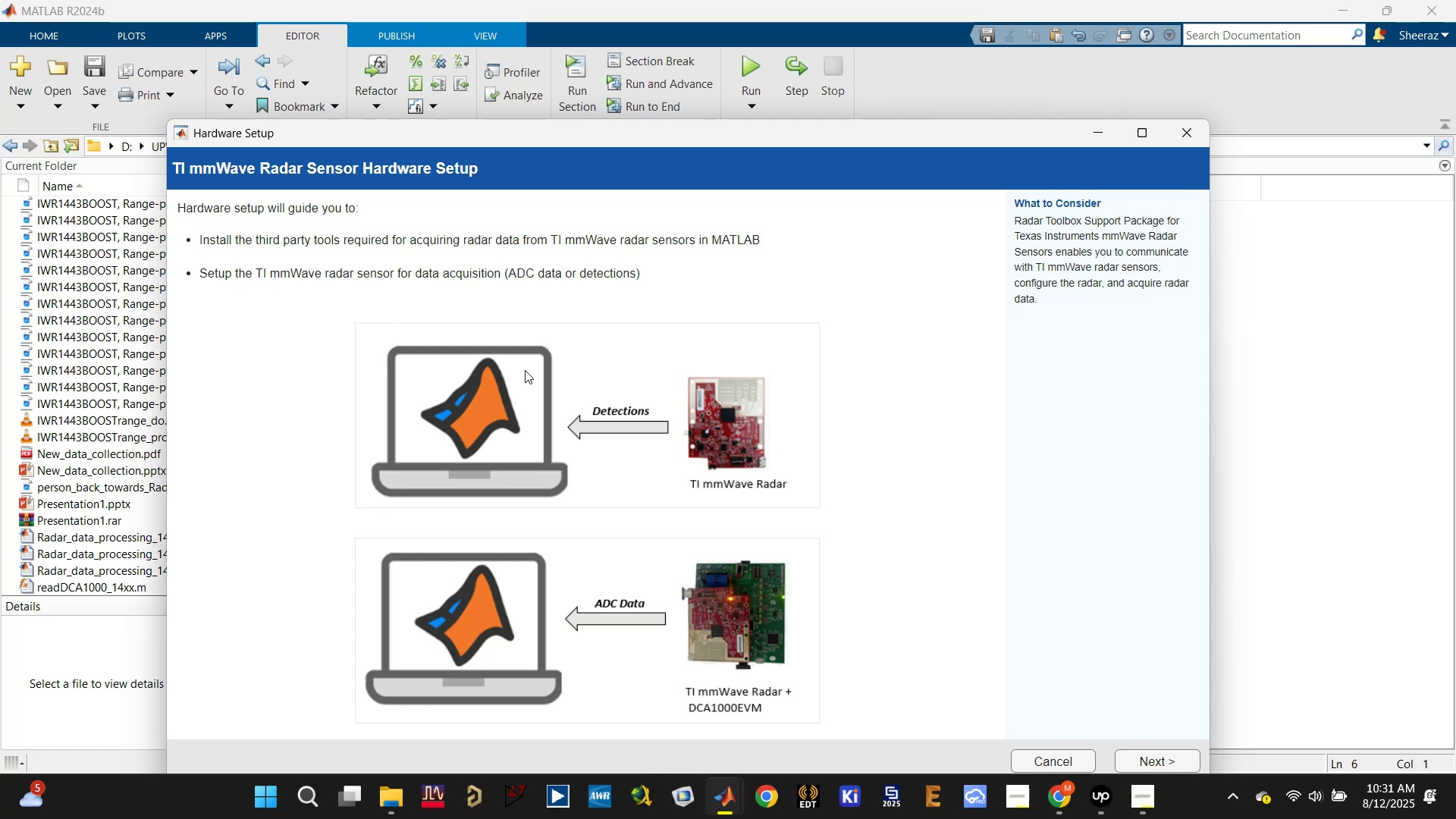 
wait(6.93)
 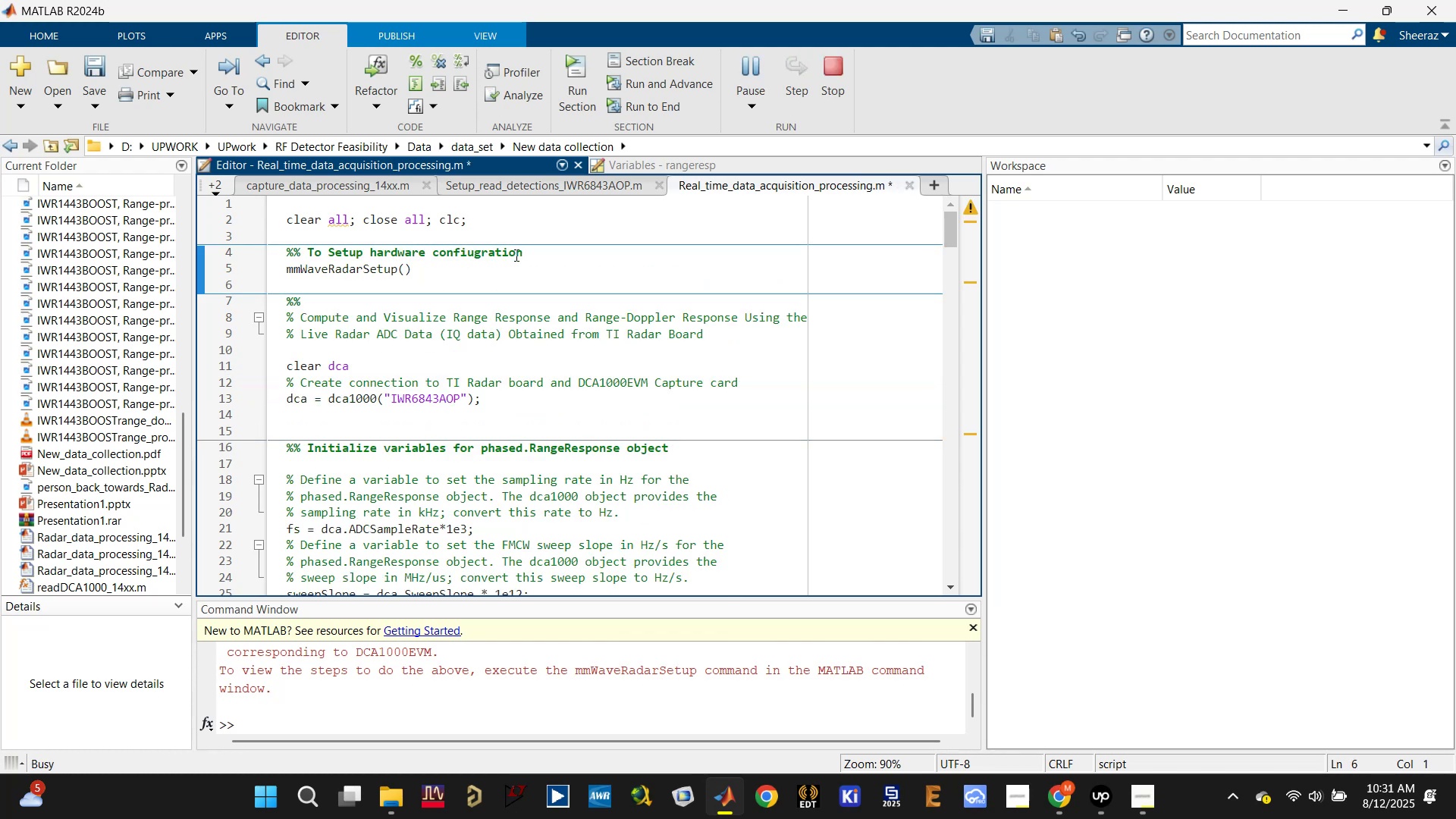 
left_click_drag(start_coordinate=[706, 140], to_coordinate=[698, 98])
 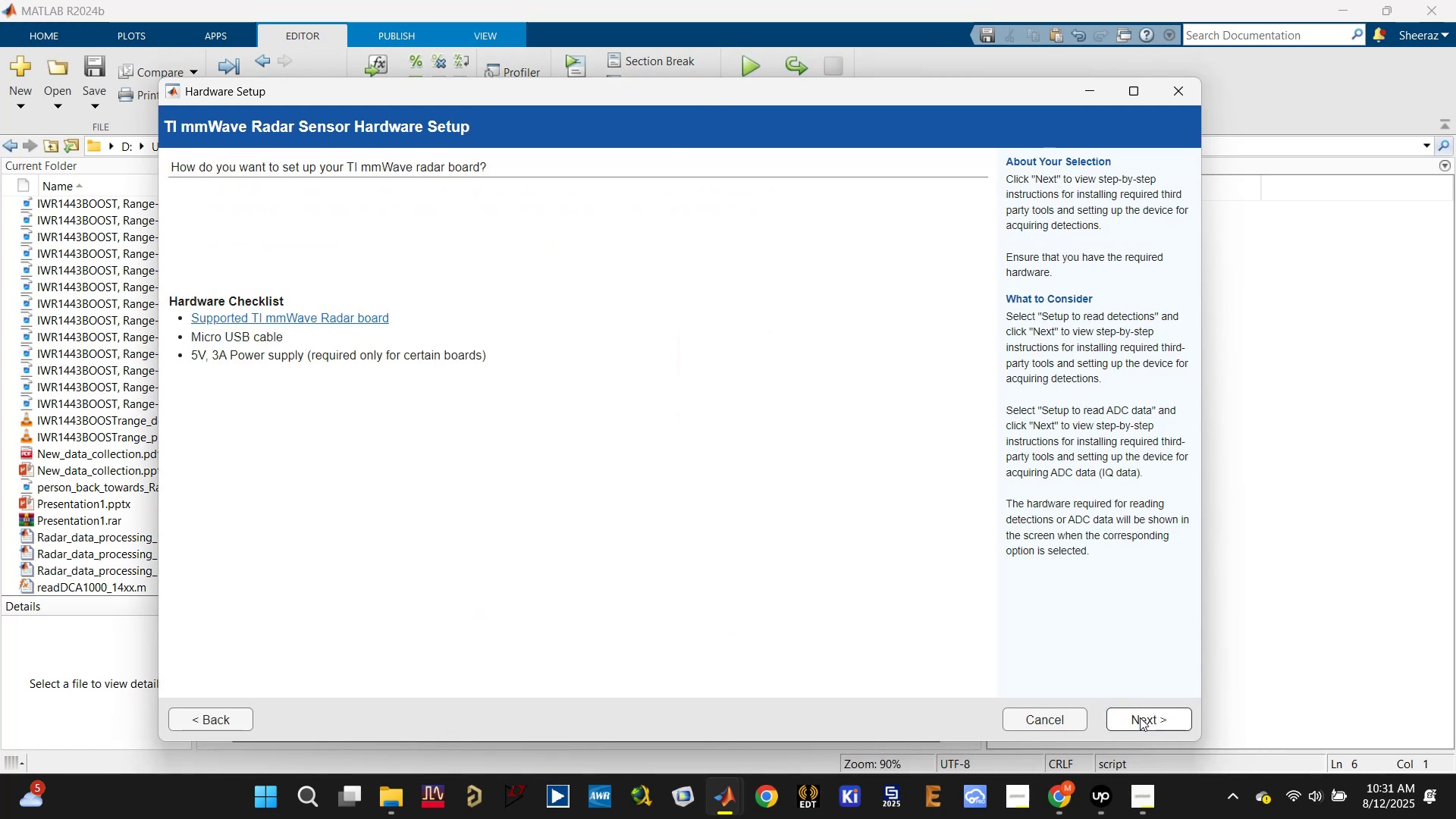 
left_click([249, 204])
 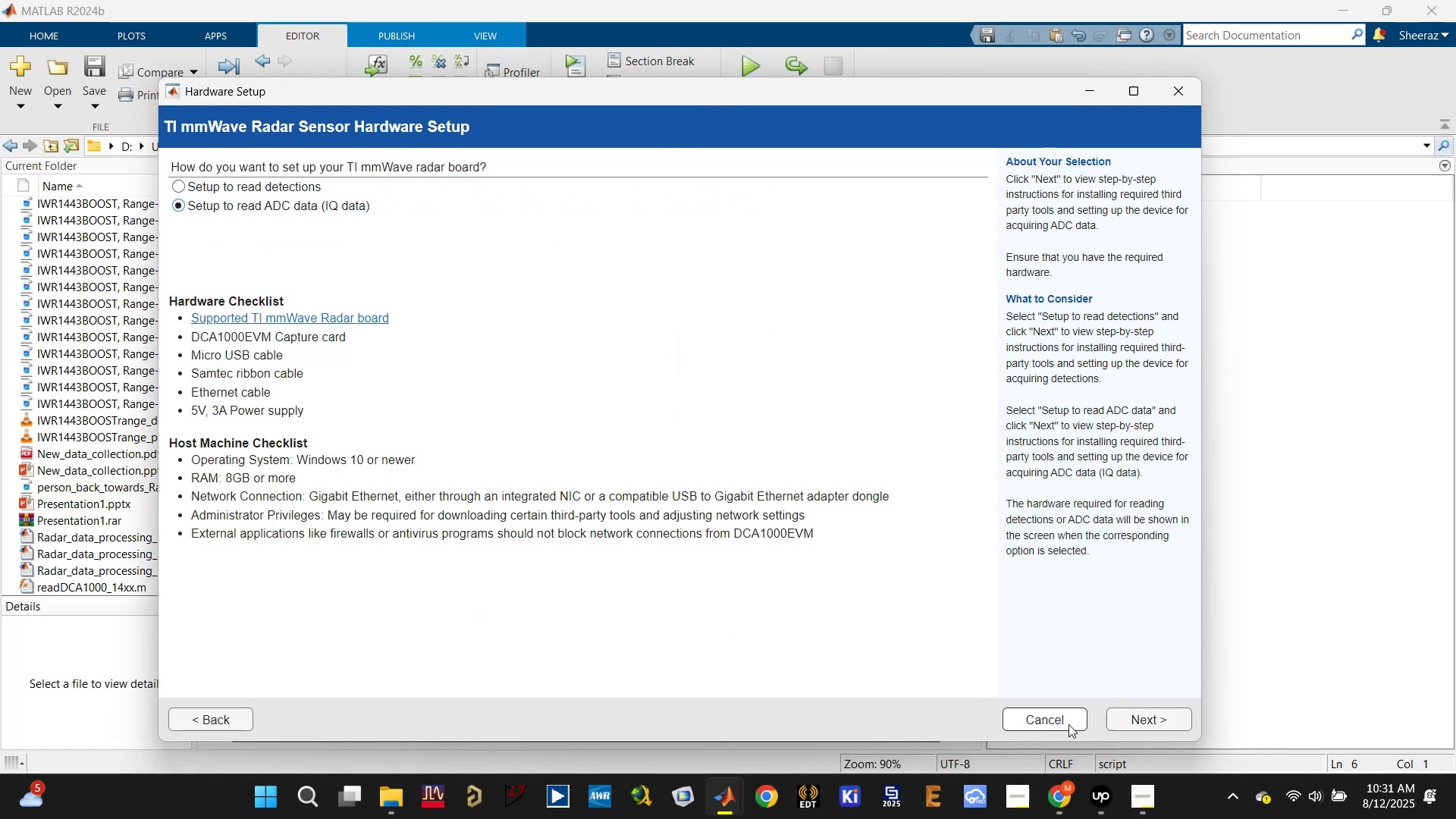 
left_click([1128, 720])
 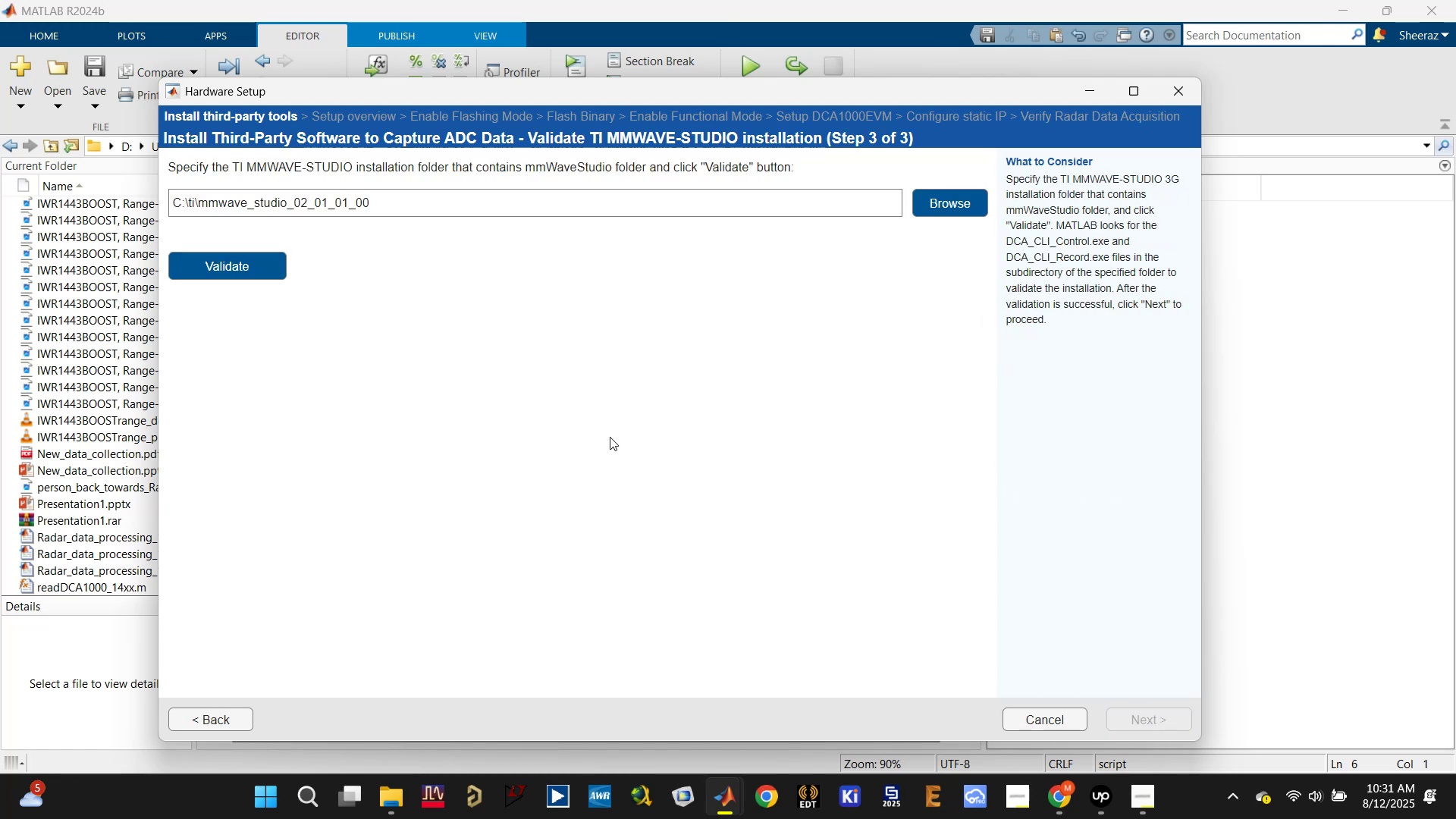 
wait(16.42)
 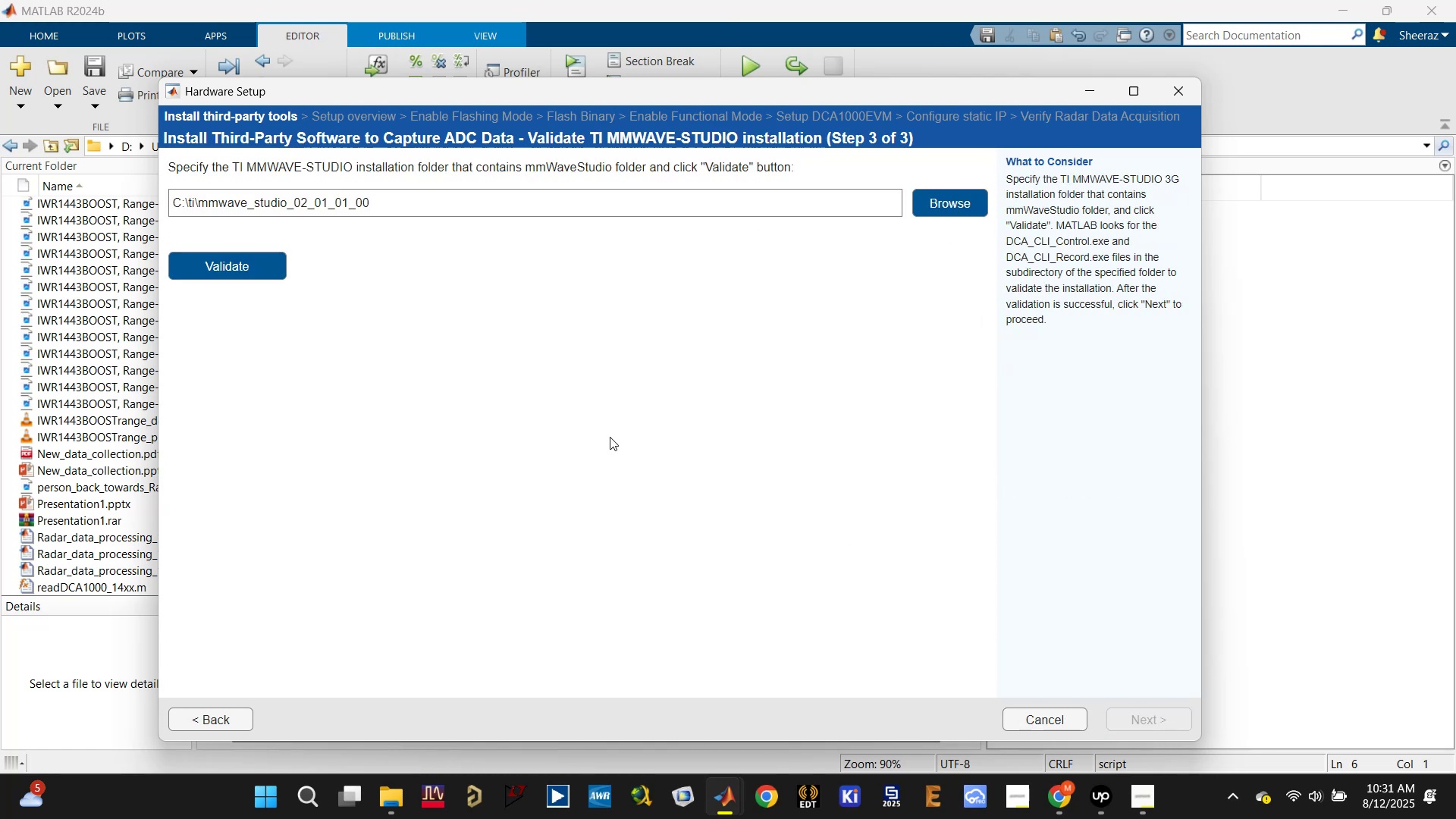 
left_click([249, 267])
 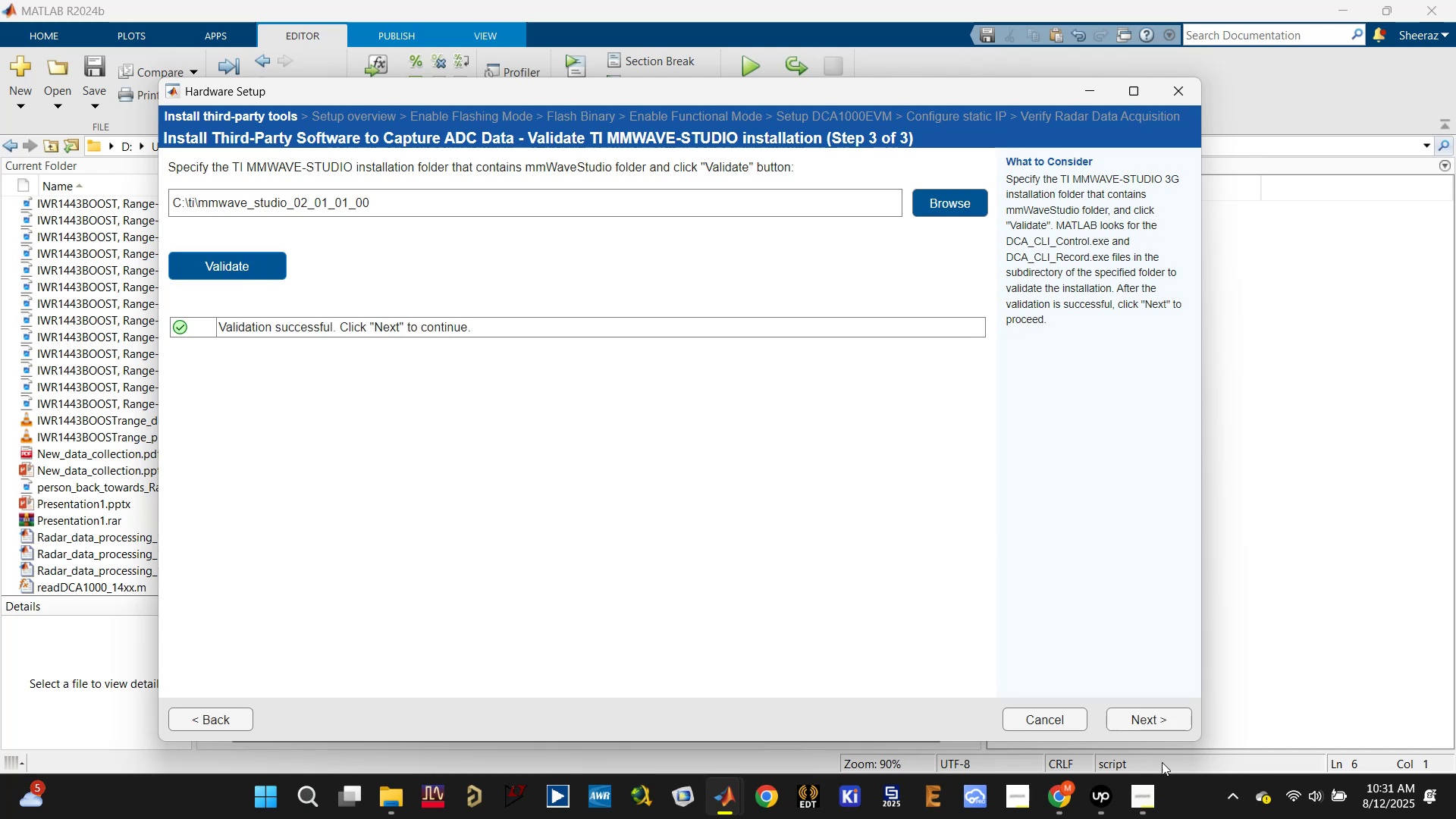 
left_click([1161, 718])
 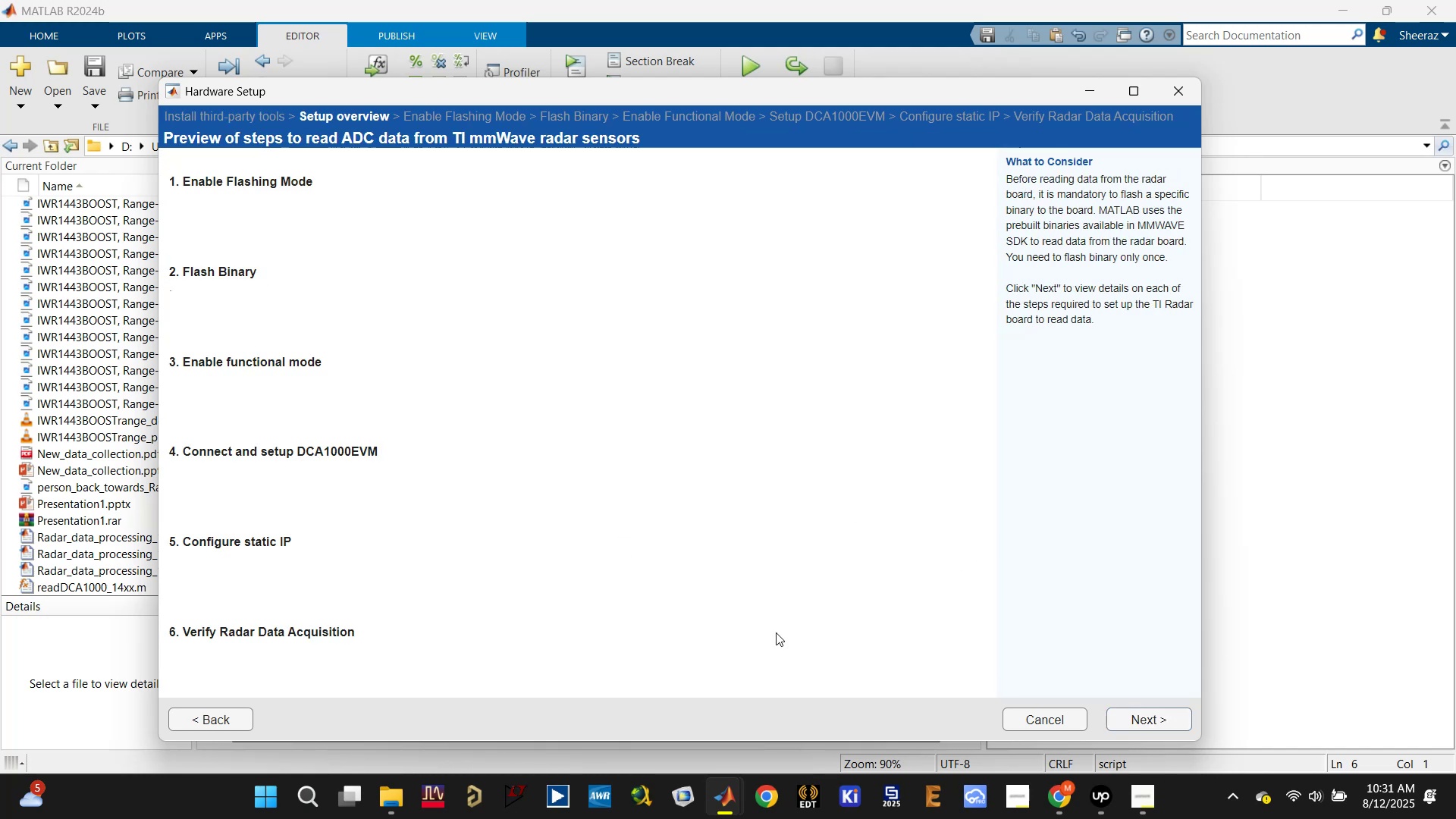 
left_click([1142, 720])
 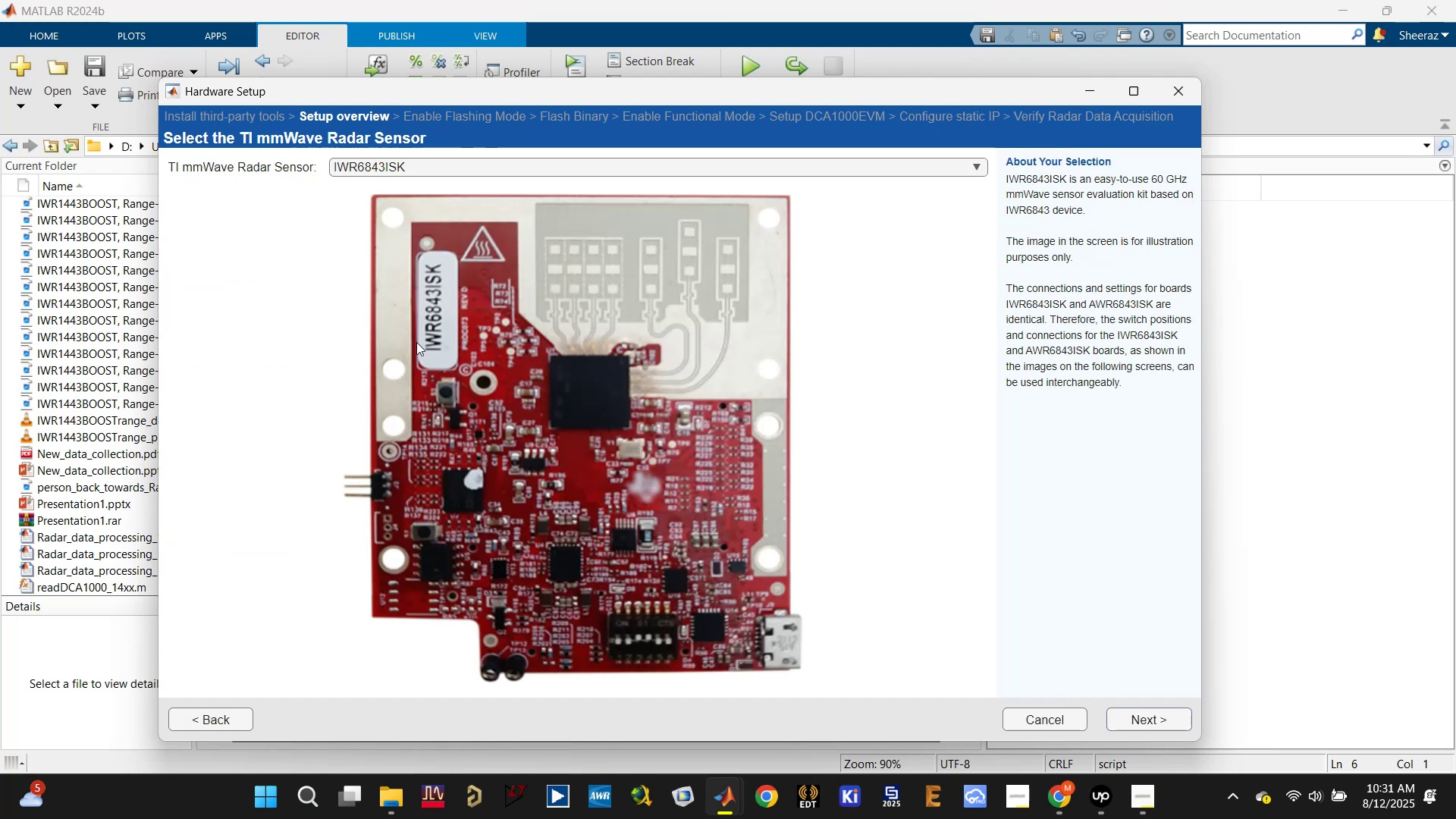 
left_click([449, 171])
 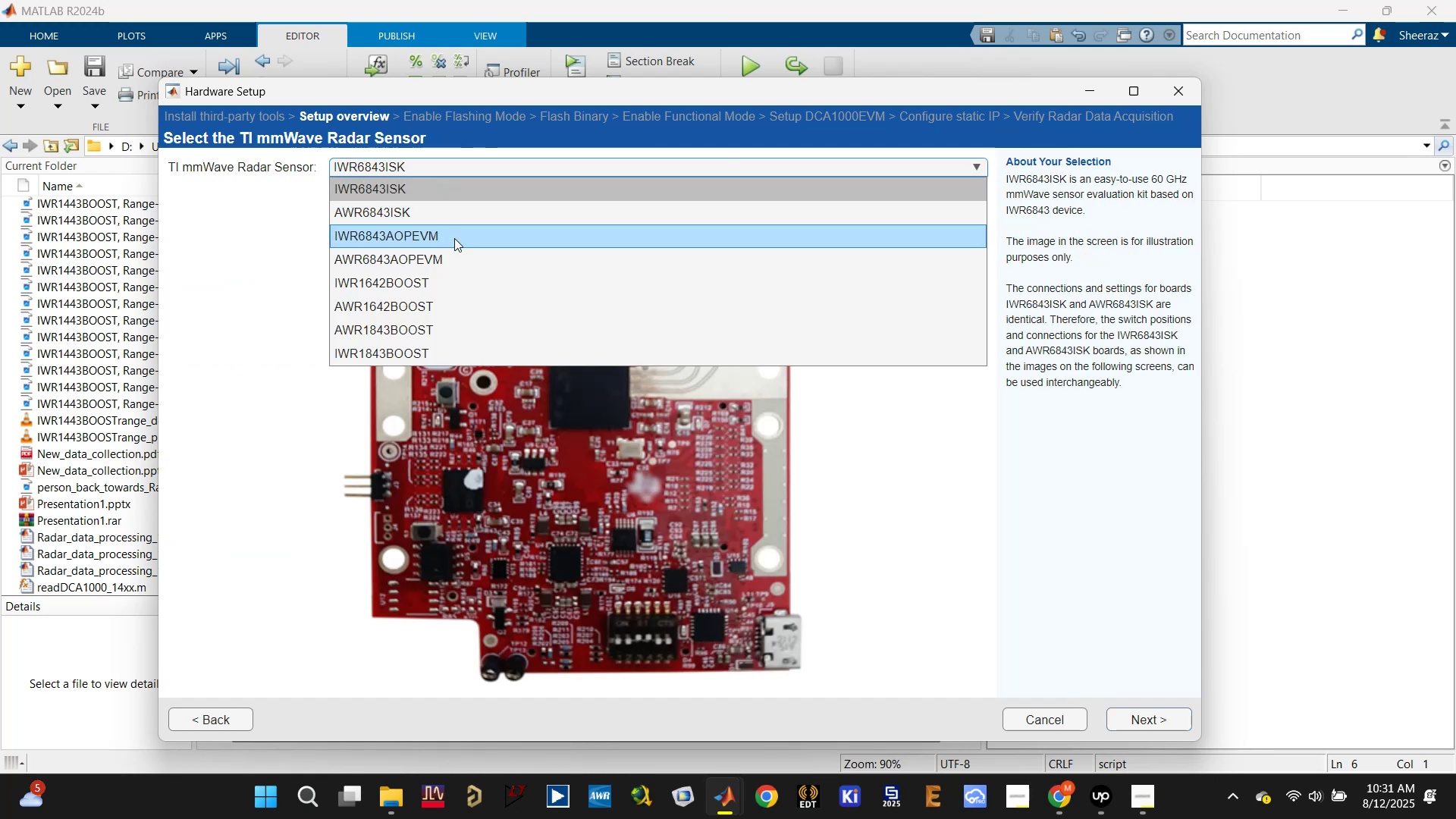 
left_click([454, 238])
 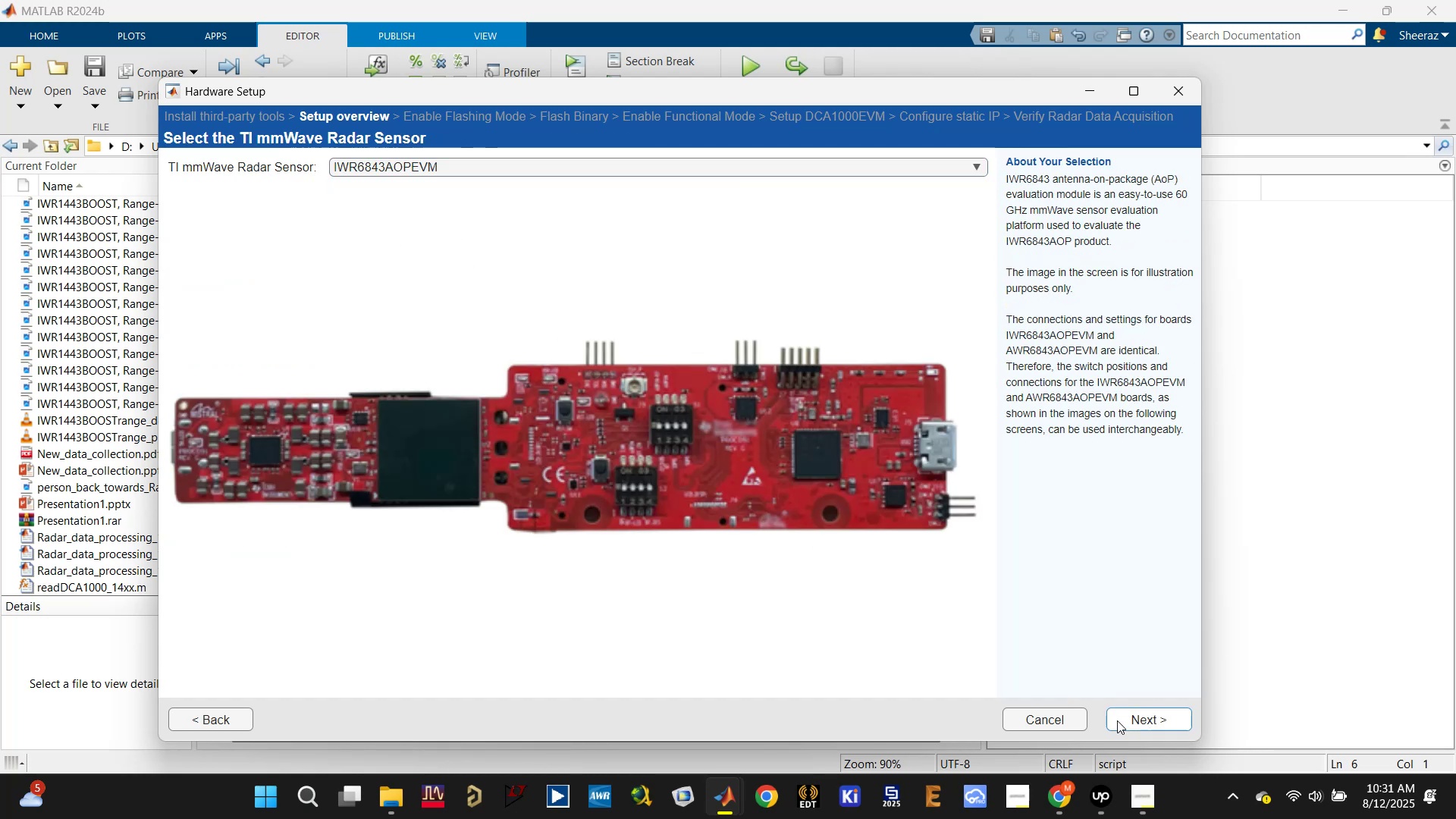 
wait(9.12)
 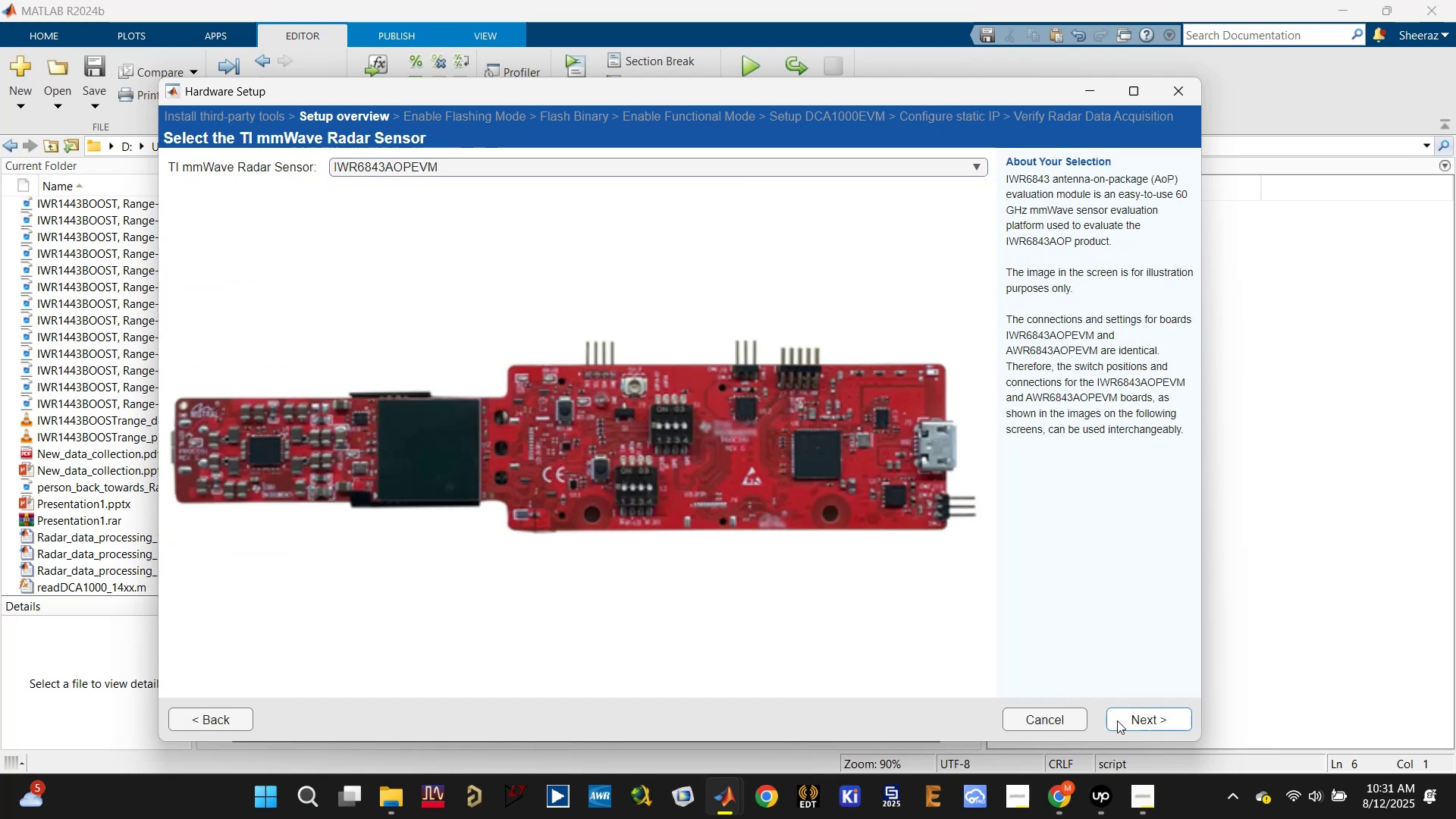 
left_click([309, 208])
 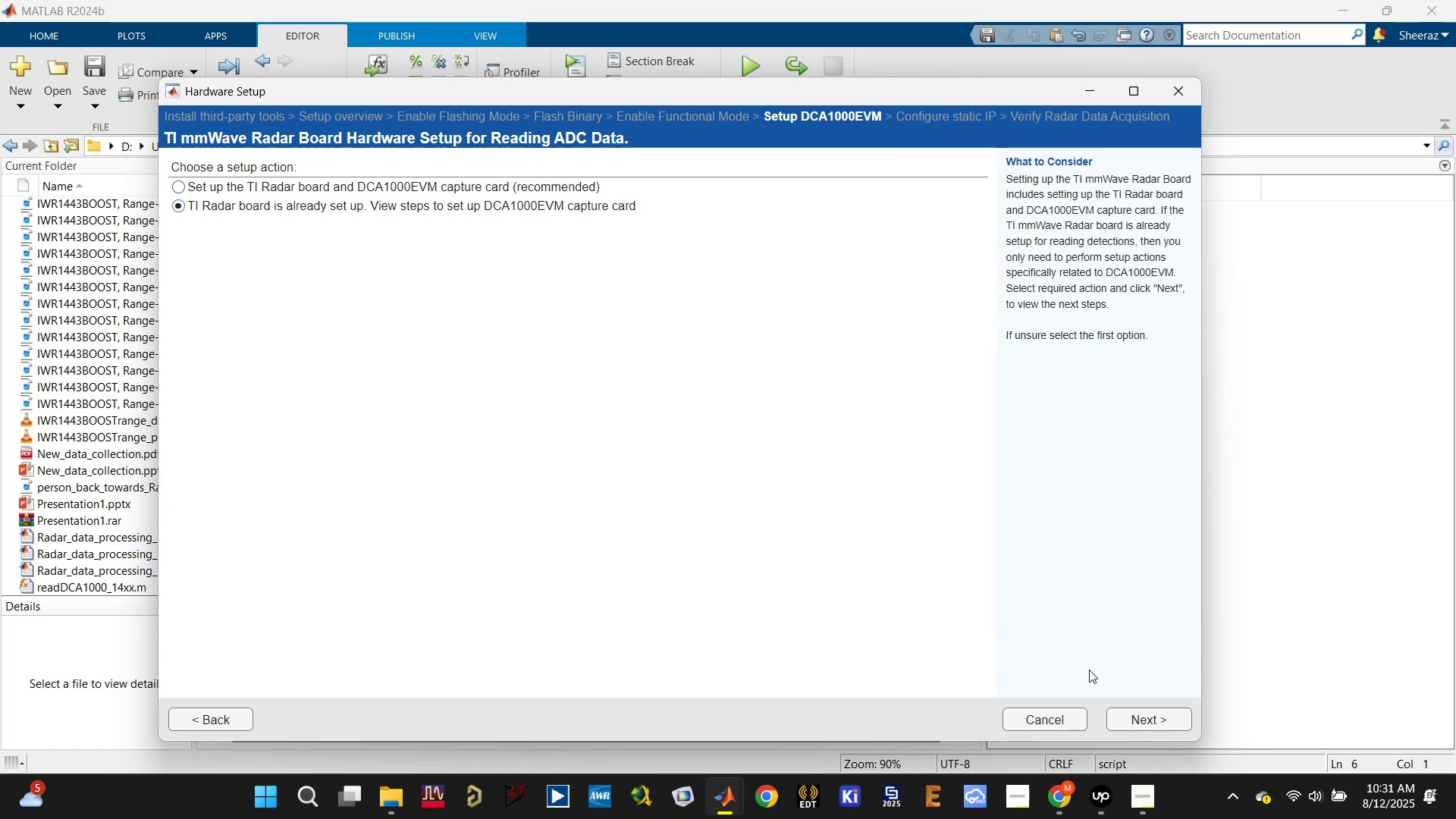 
left_click([1136, 718])
 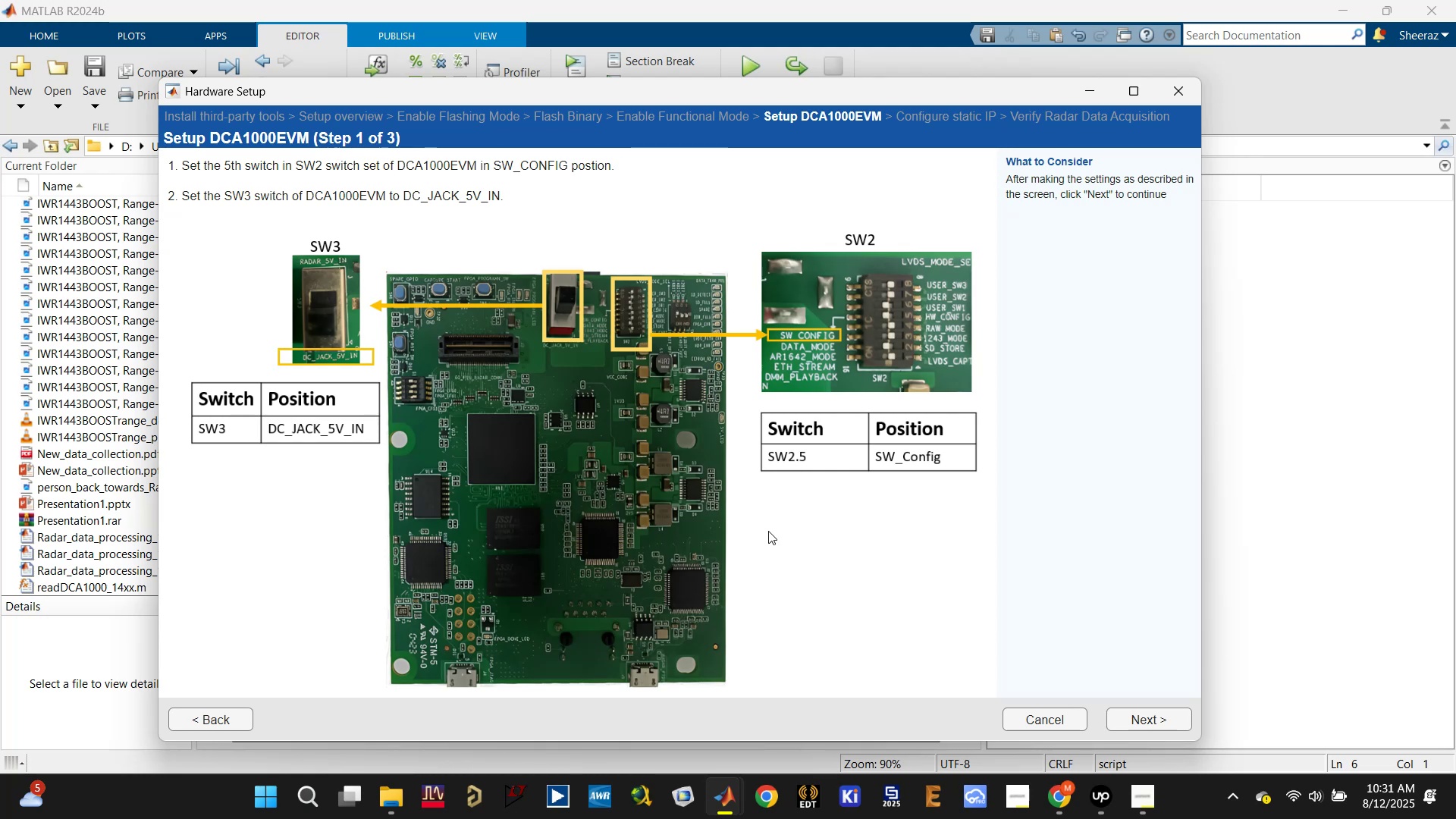 
wait(11.99)
 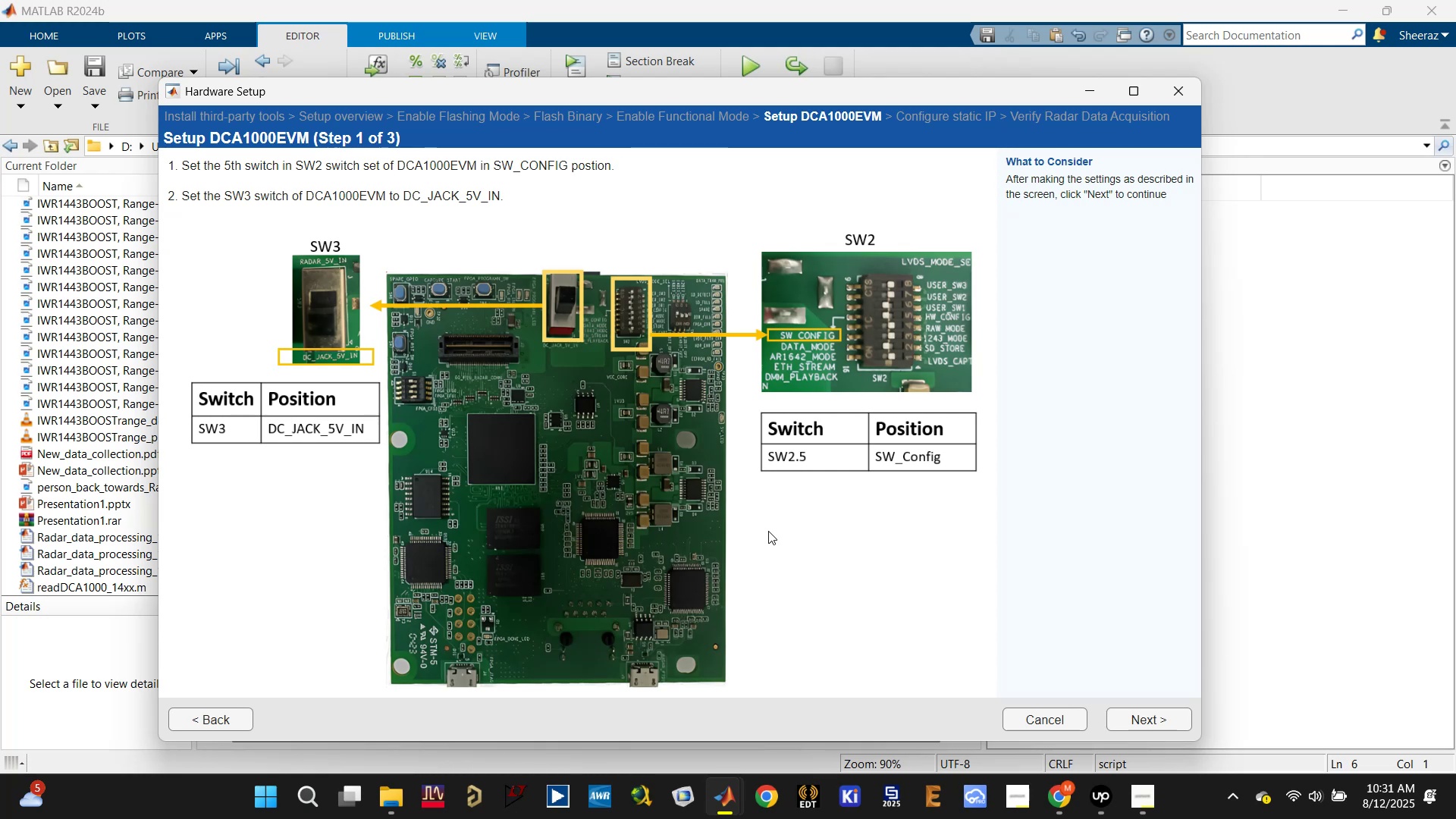 
left_click([1153, 720])
 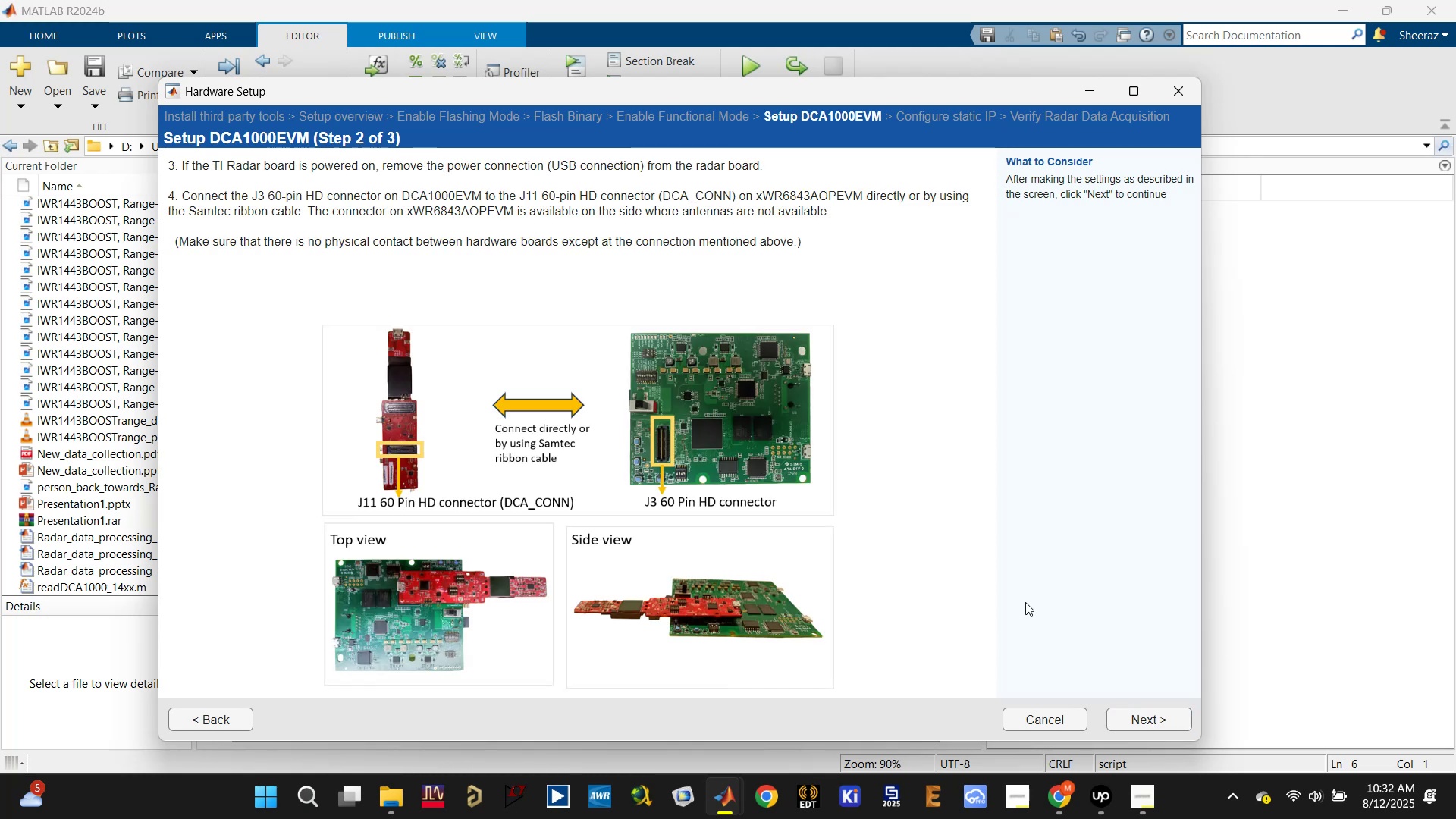 
left_click([1151, 711])
 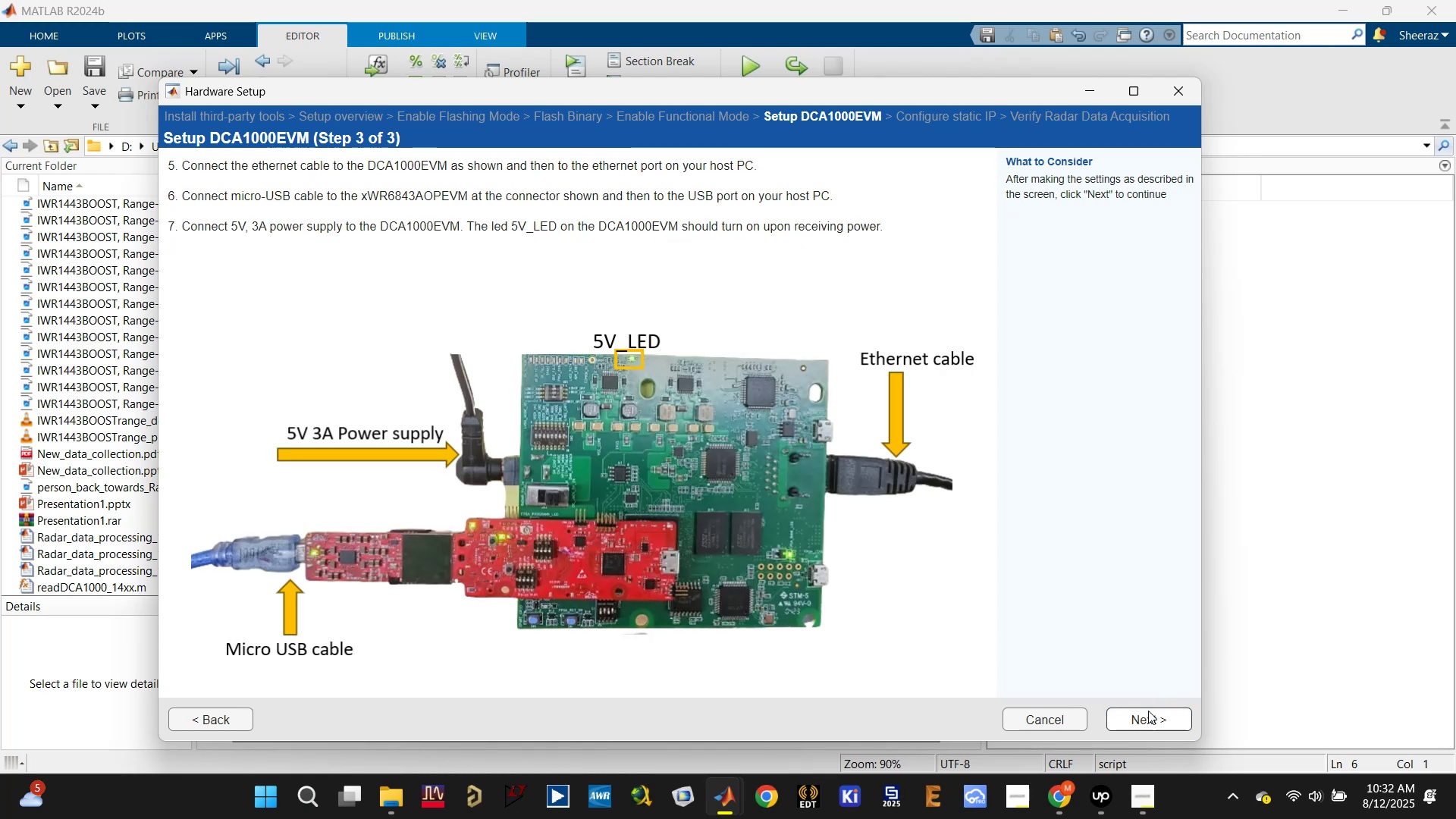 
left_click([1135, 708])
 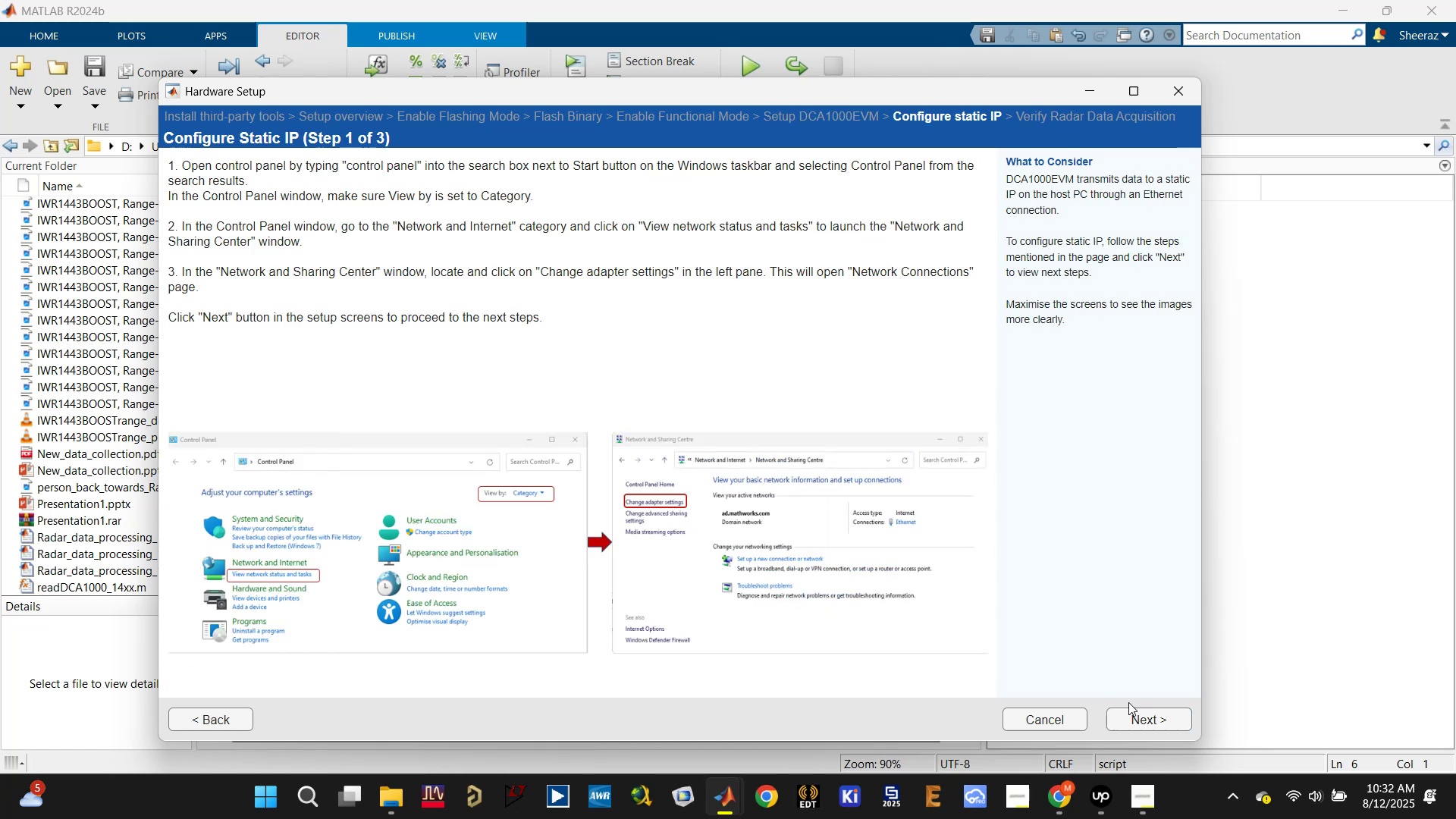 
left_click([1135, 716])
 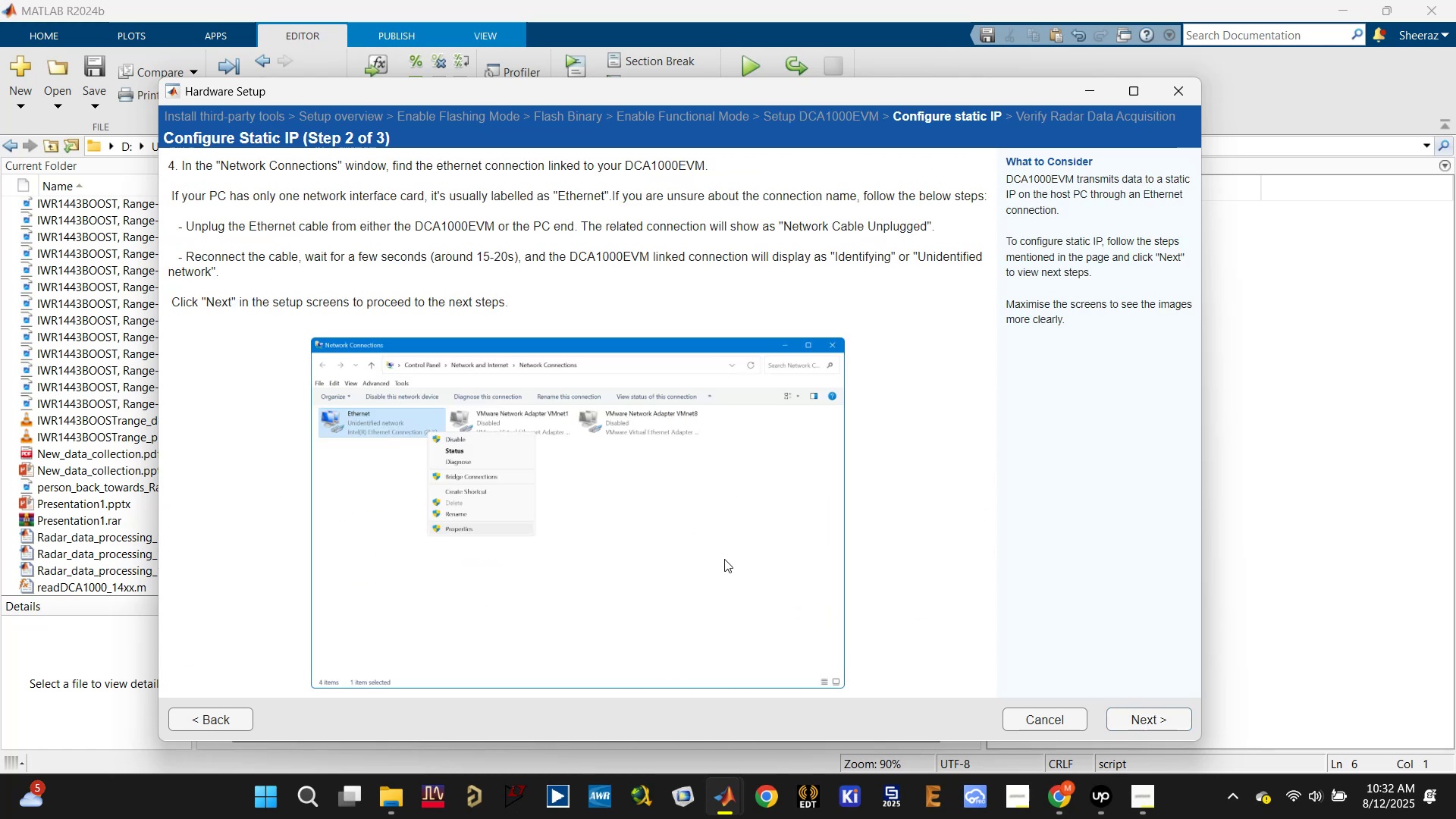 
left_click([1153, 717])
 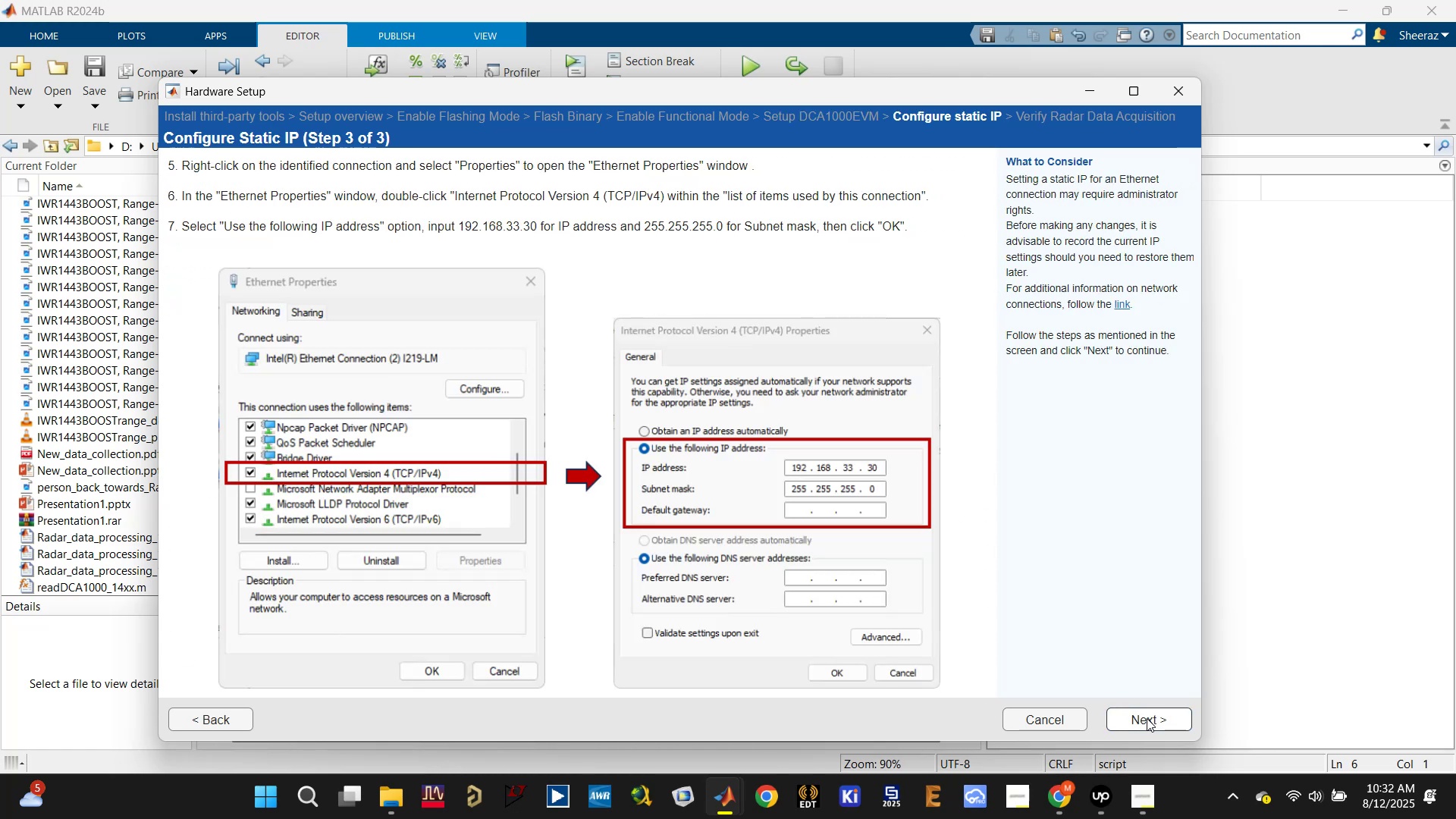 
left_click([1142, 717])
 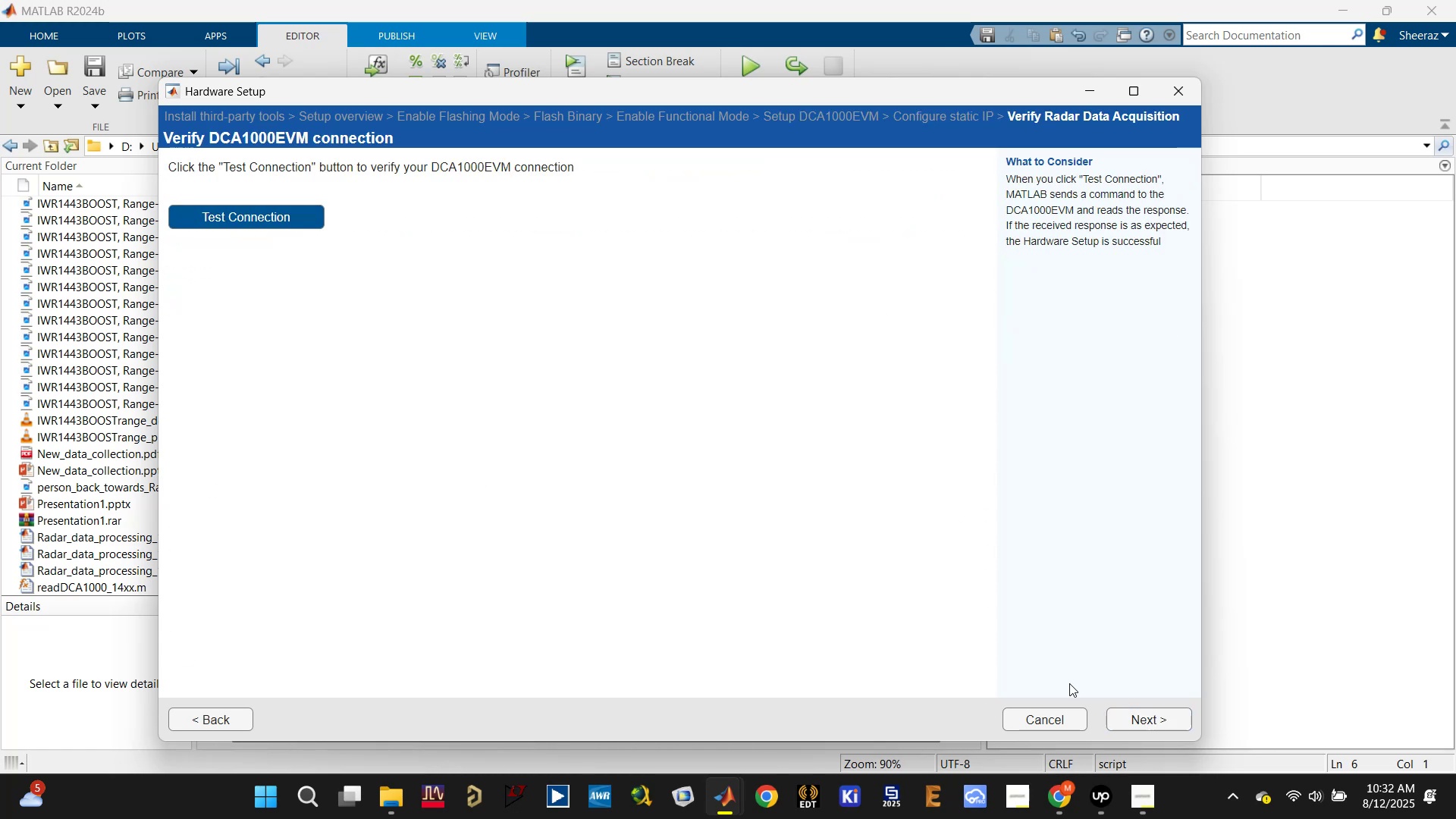 
left_click([207, 209])
 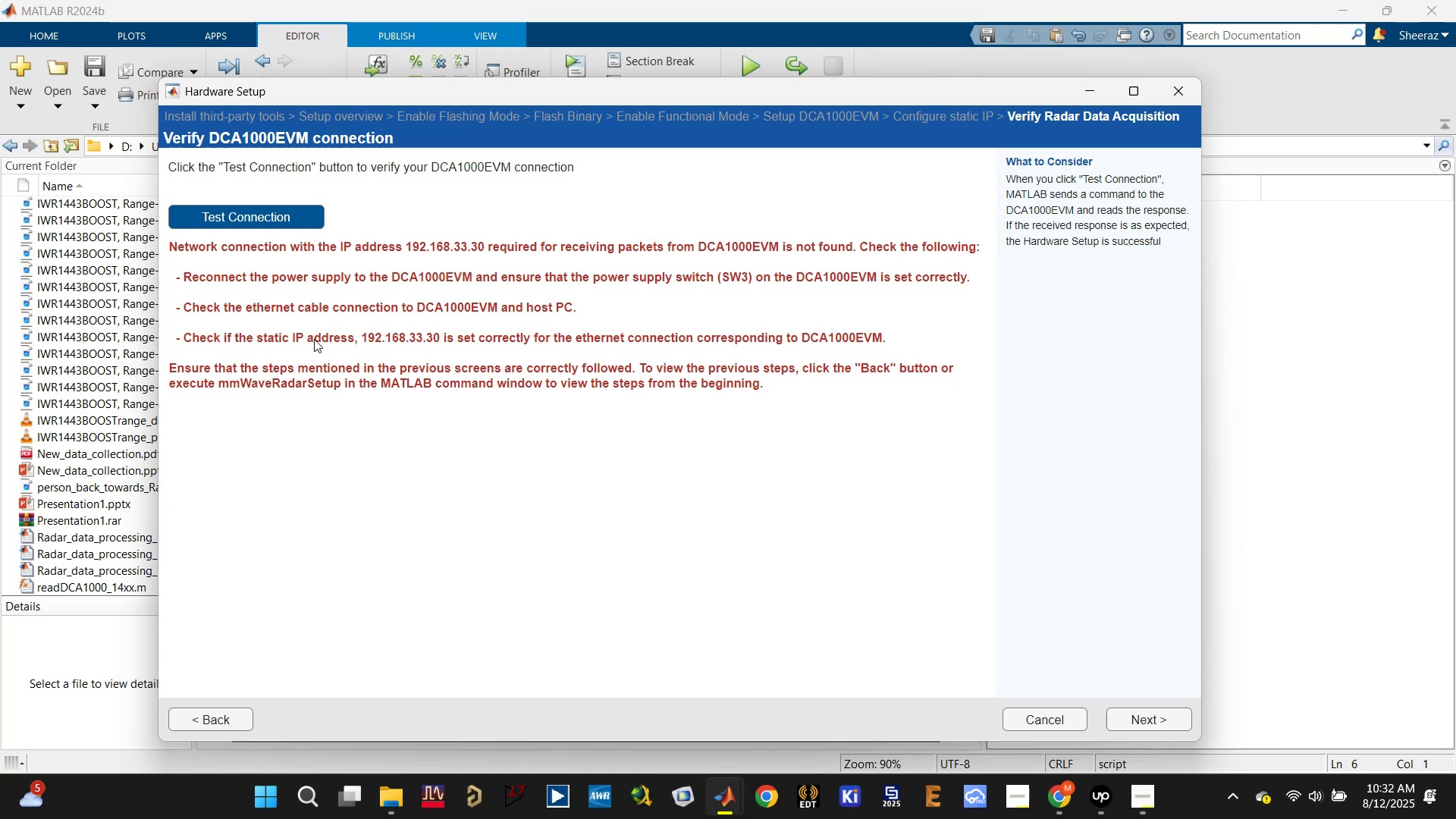 
wait(13.47)
 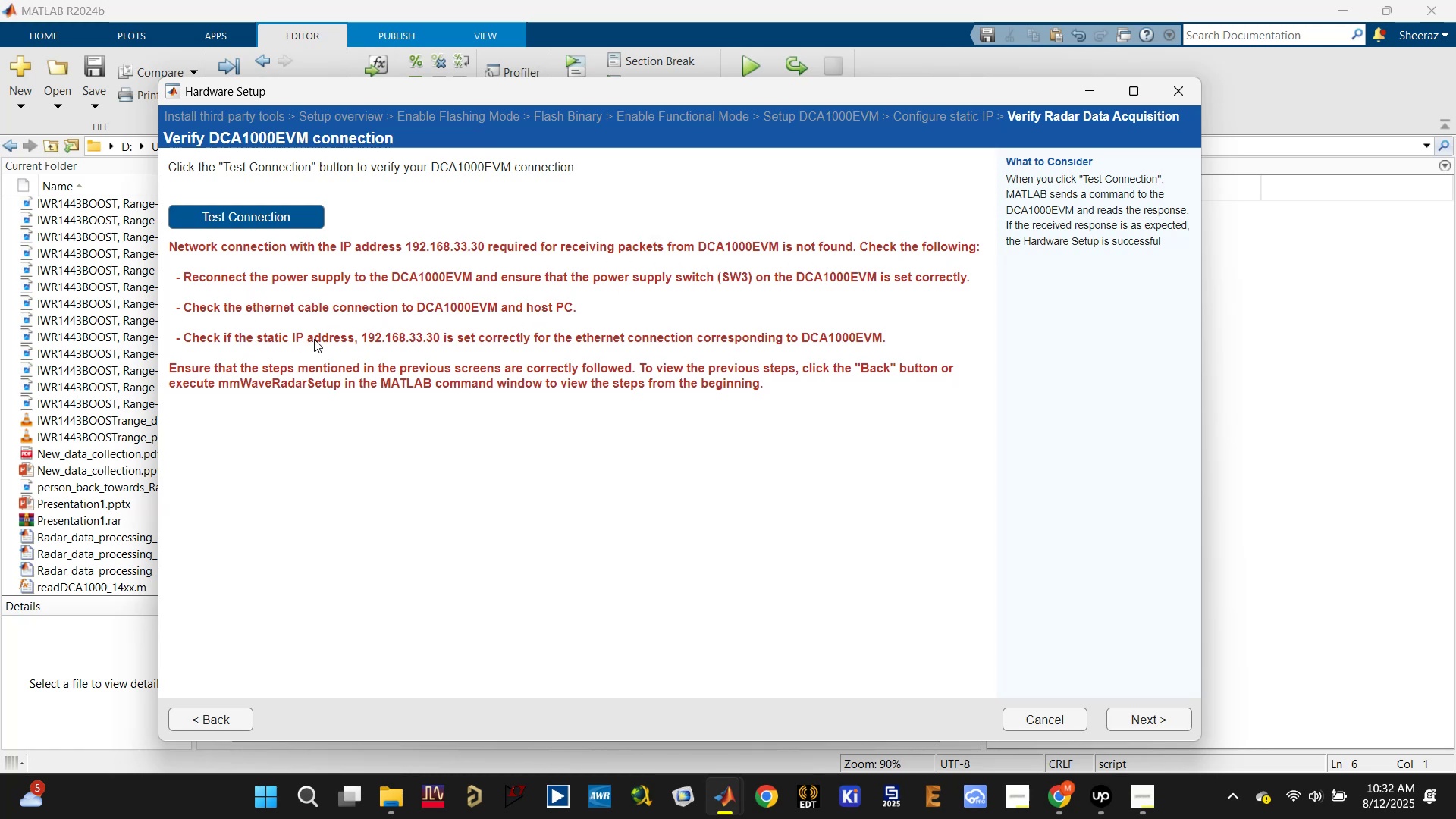 
left_click([289, 382])
 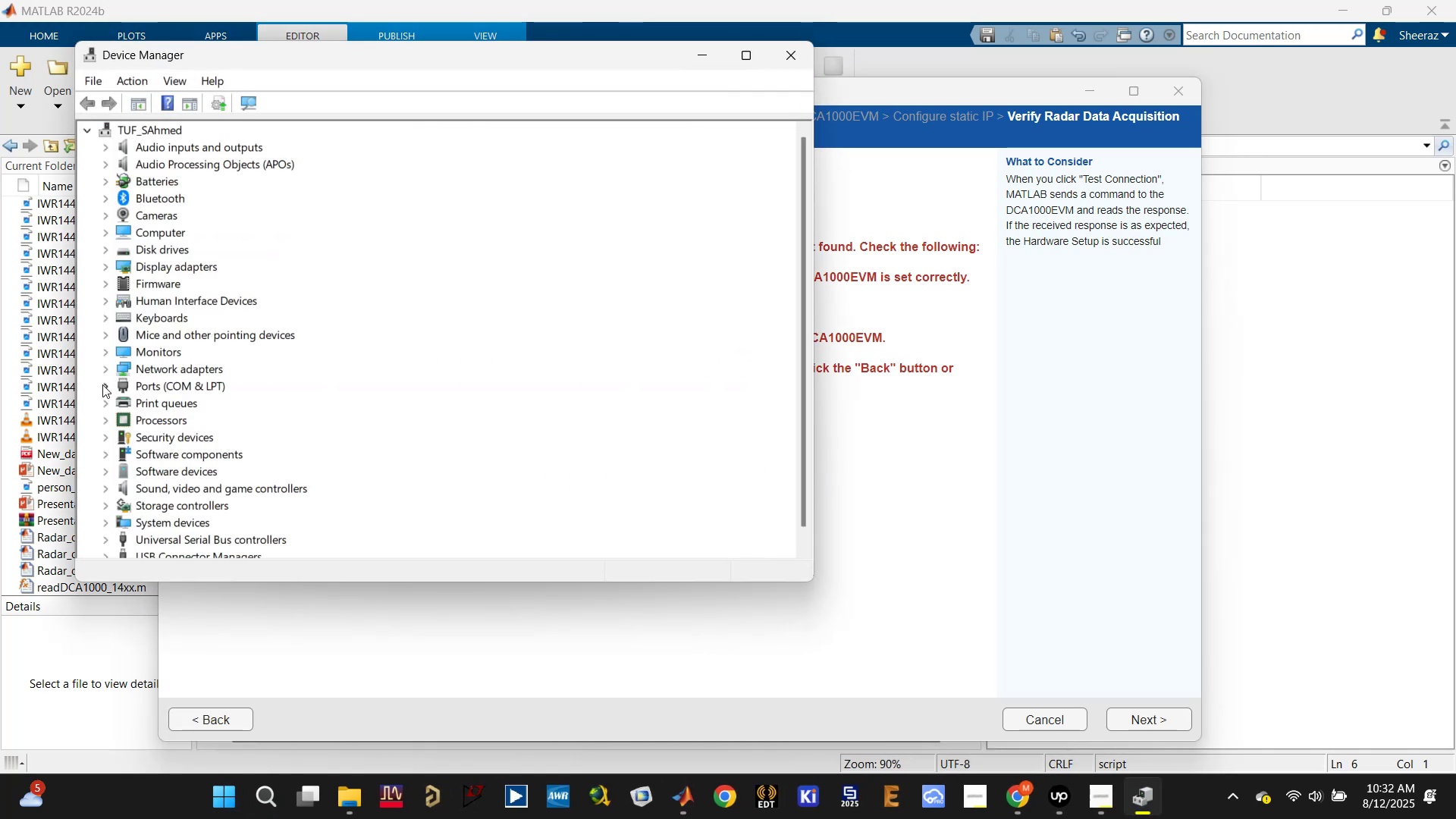 
wait(8.13)
 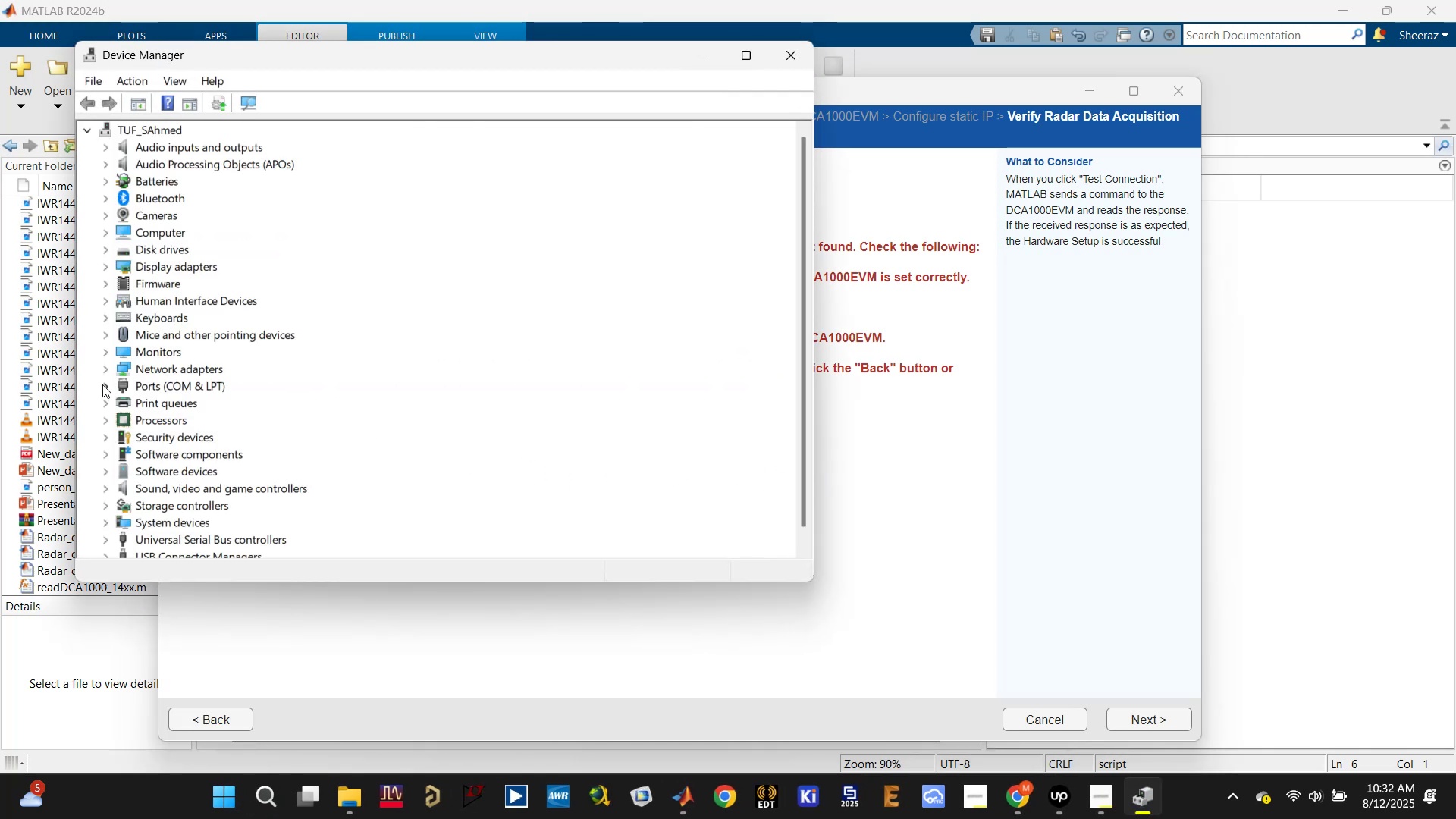 
left_click([1134, 721])
 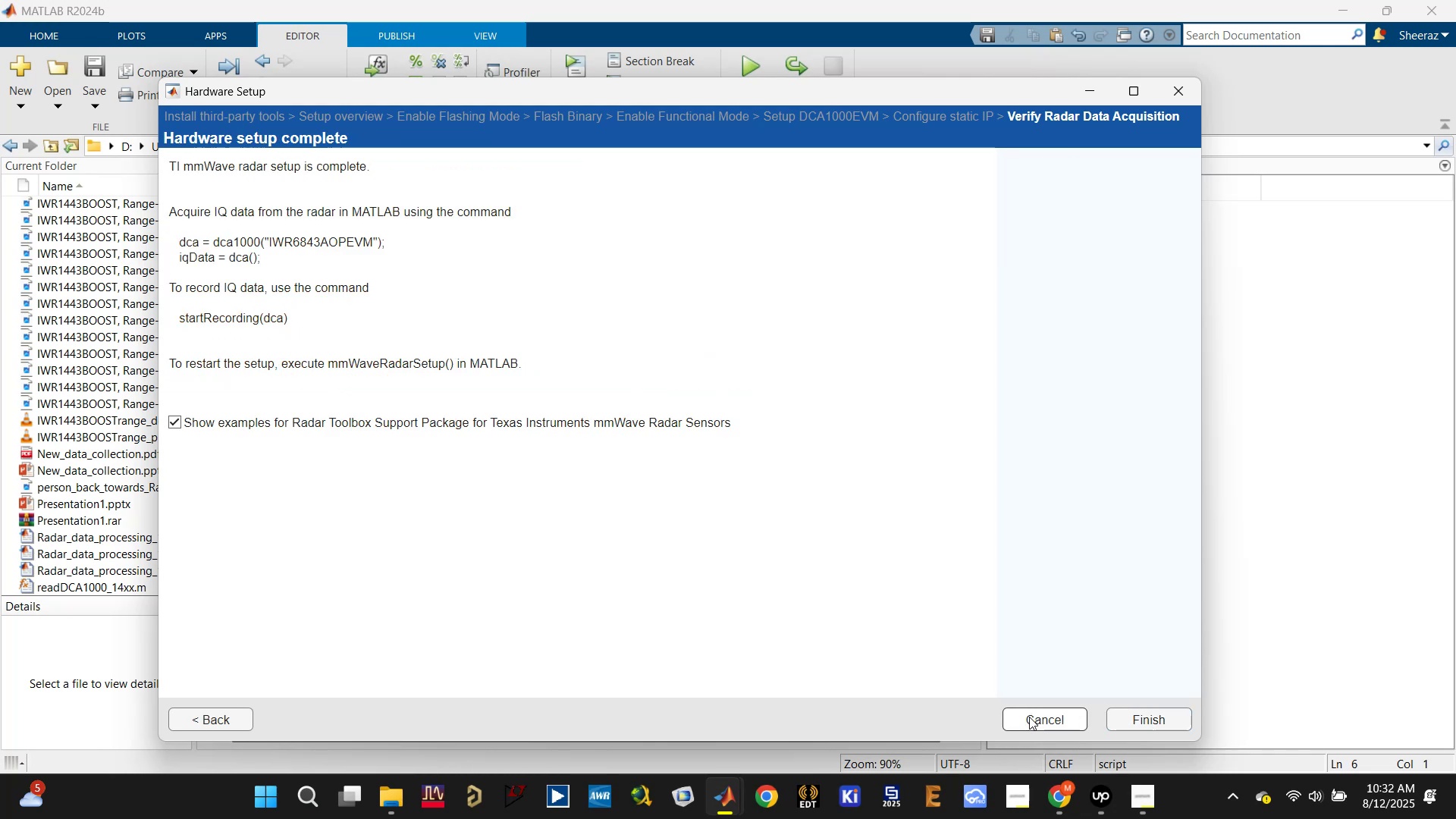 
left_click([1113, 715])
 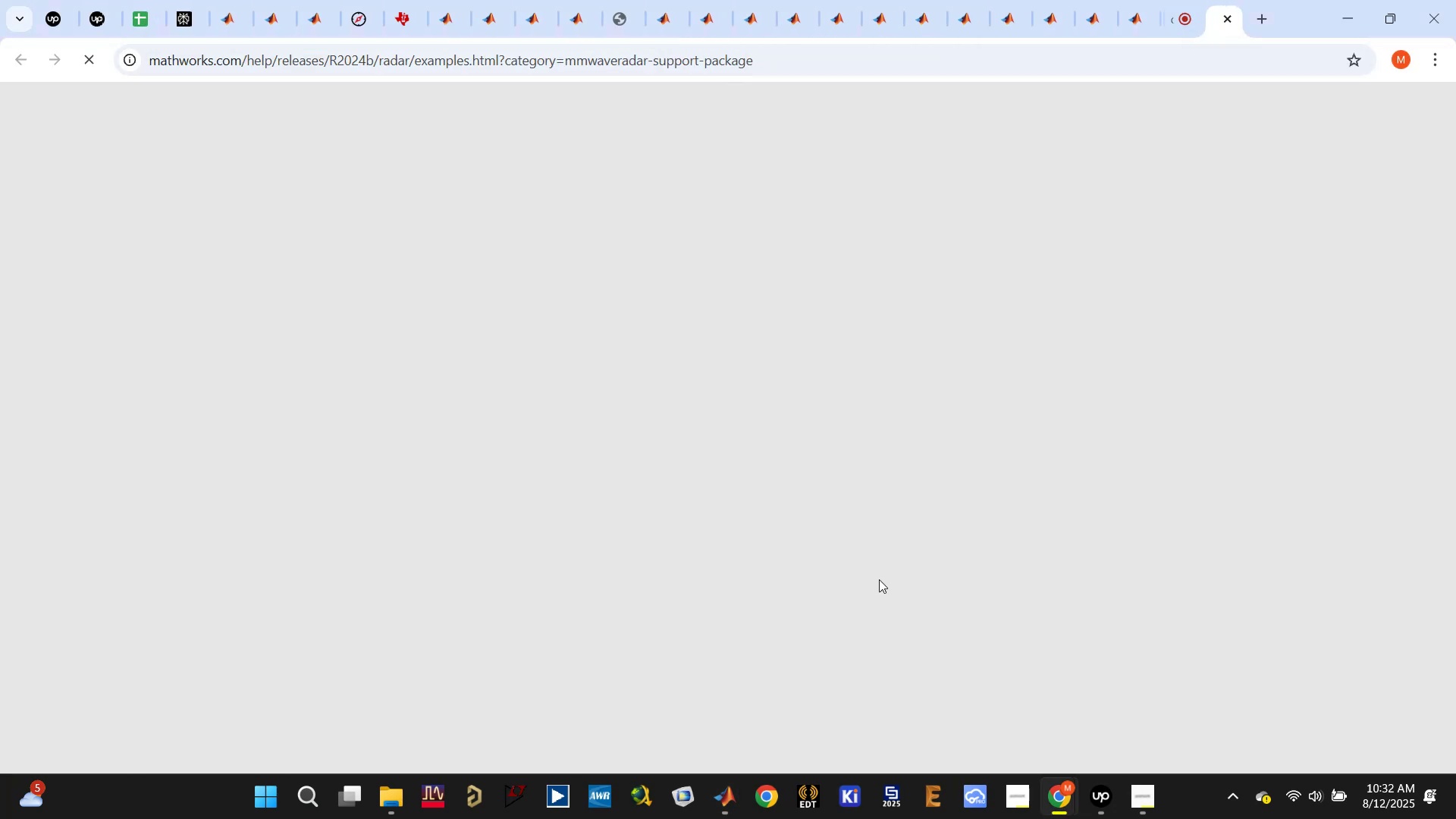 
left_click([723, 801])
 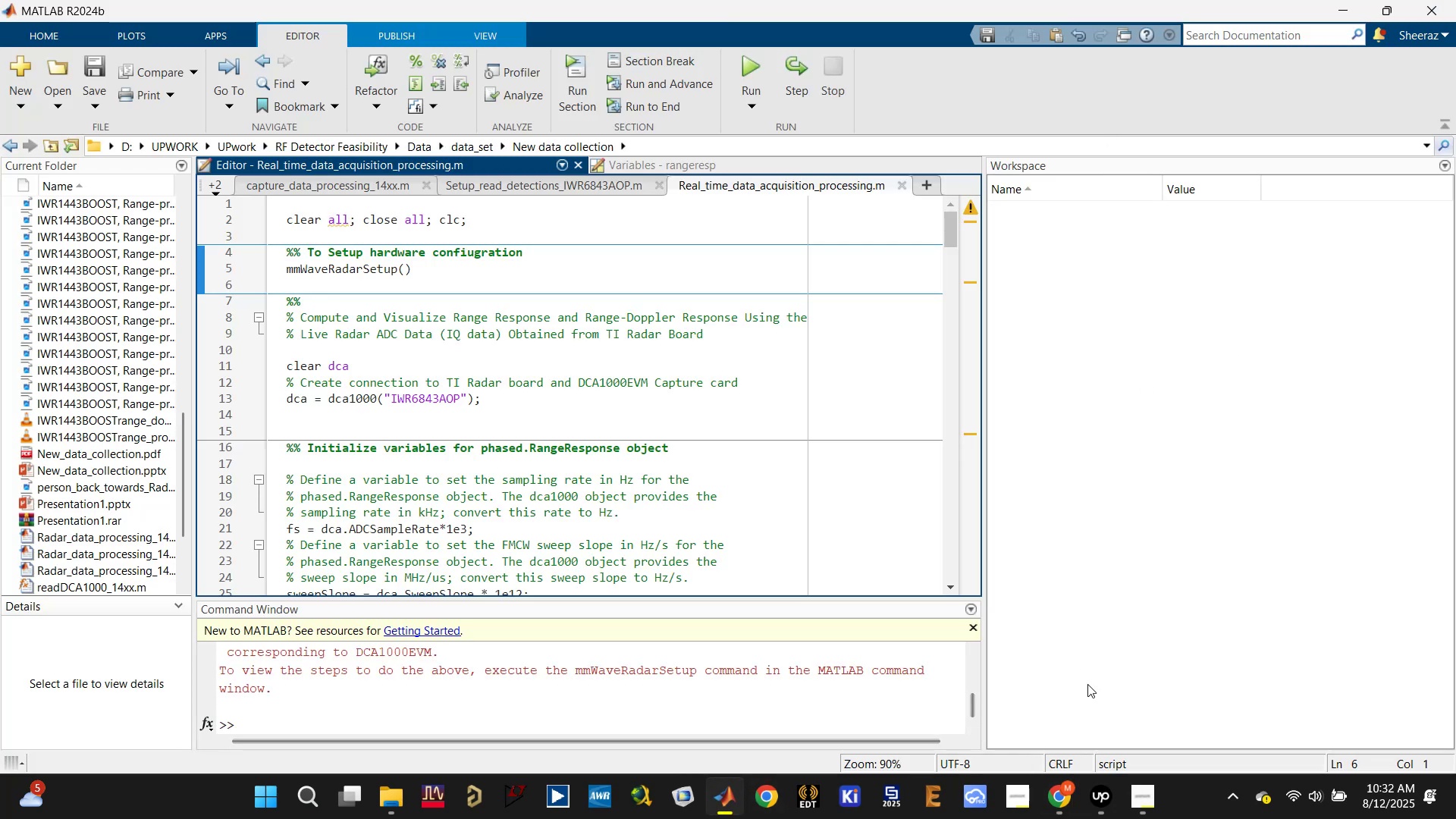 
left_click([1059, 795])
 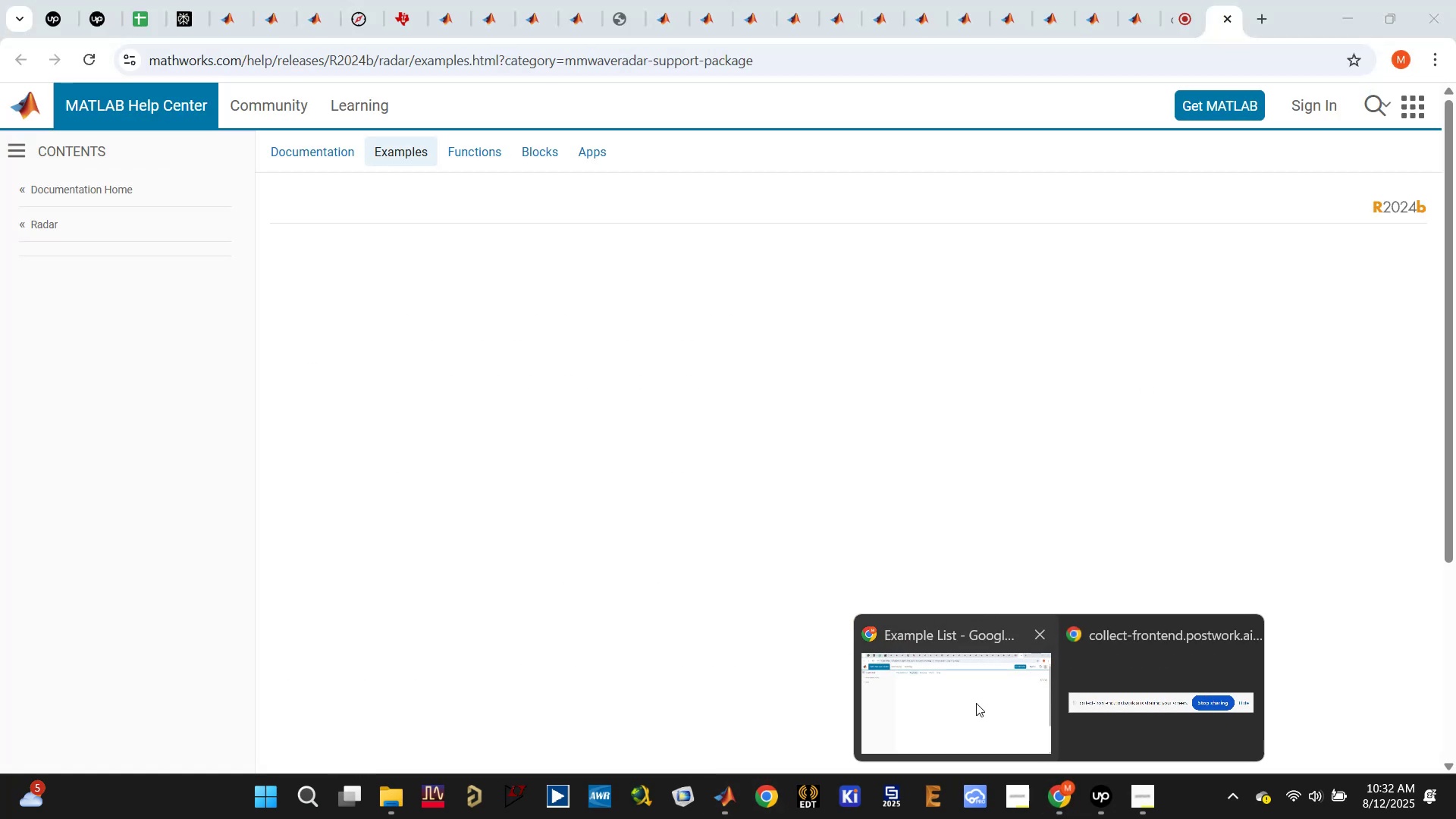 
left_click([976, 703])
 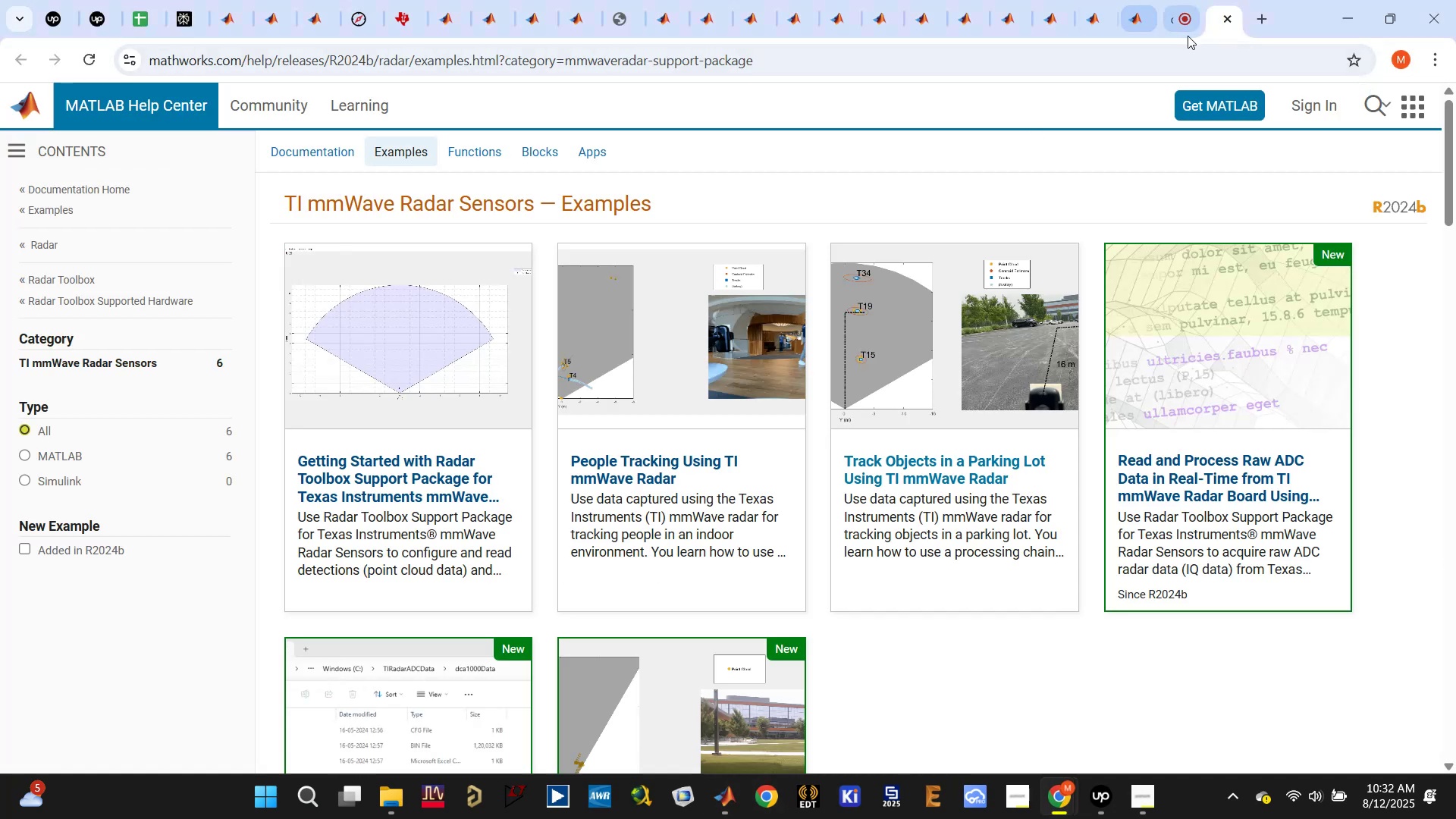 
left_click([1173, 28])
 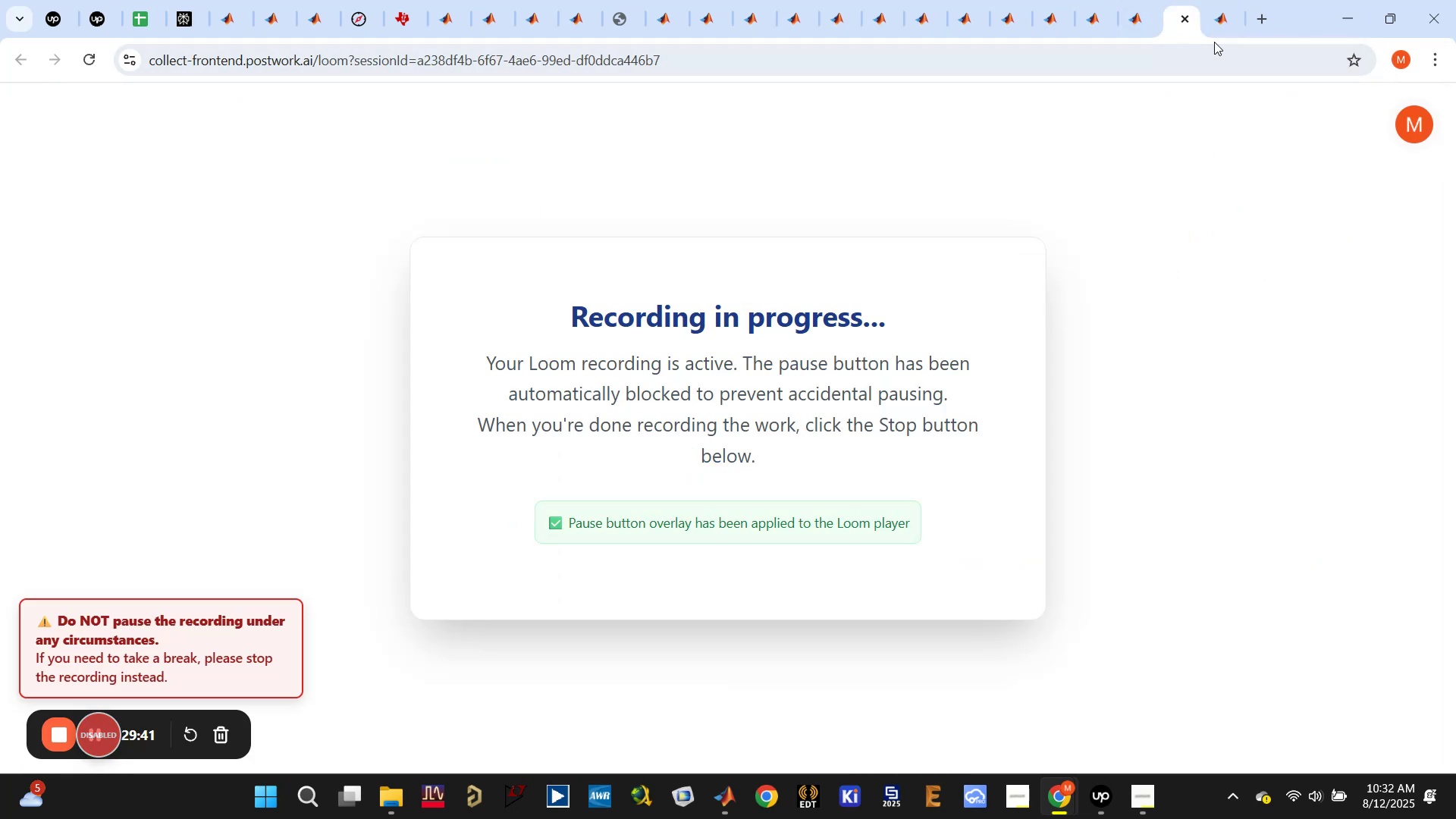 
left_click([1215, 22])
 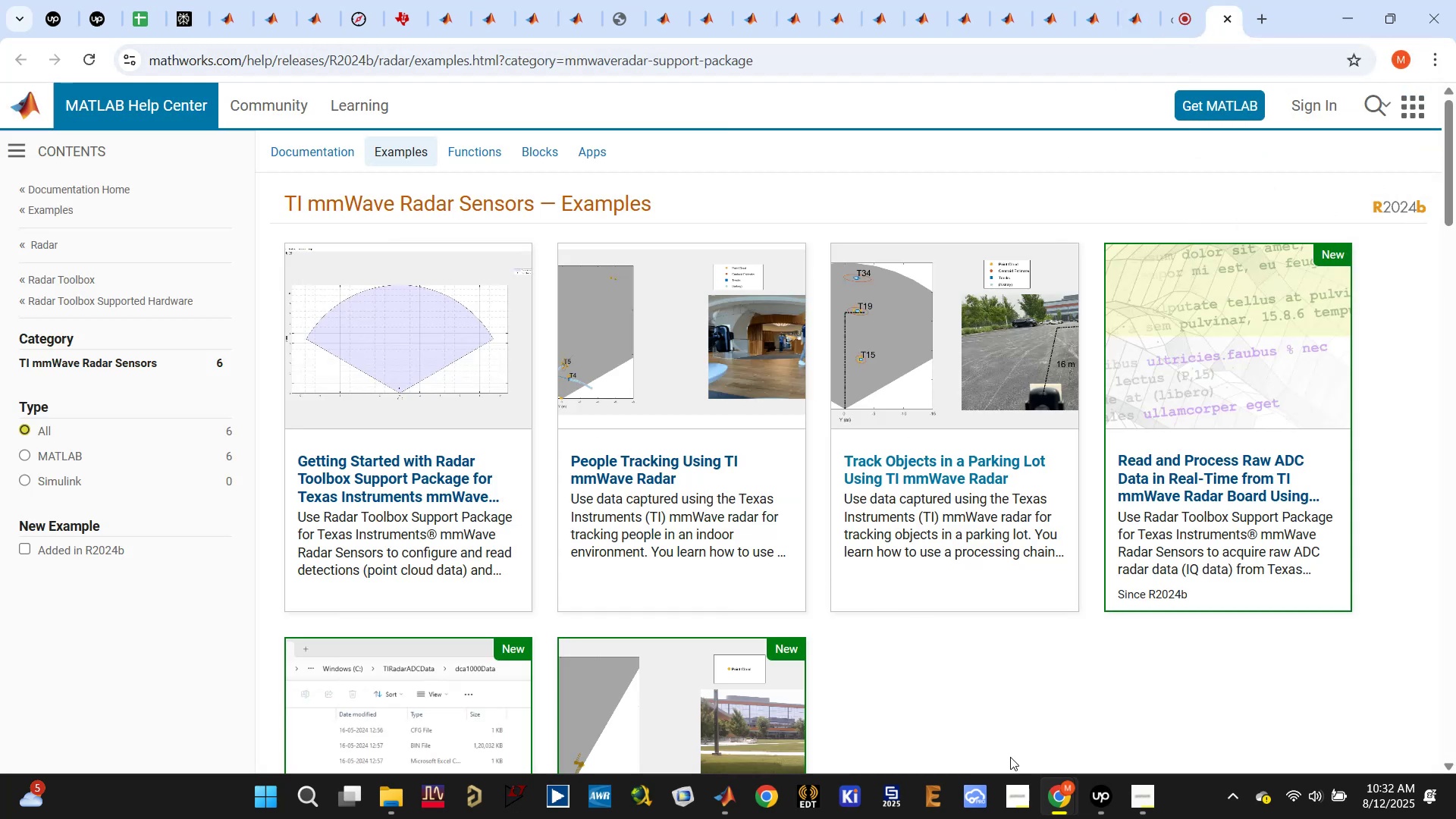 
left_click([1064, 808])
 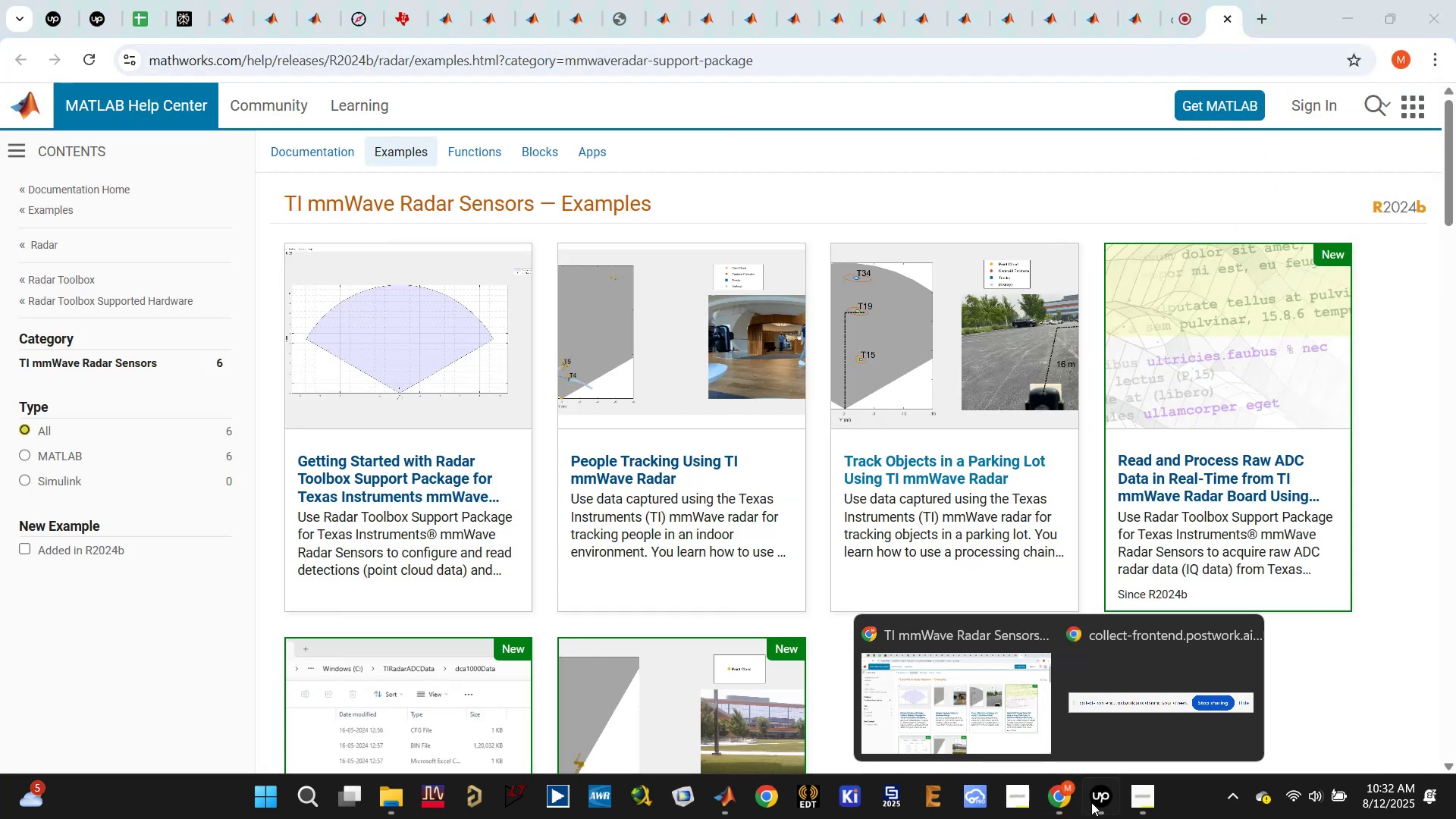 
left_click([1101, 799])
 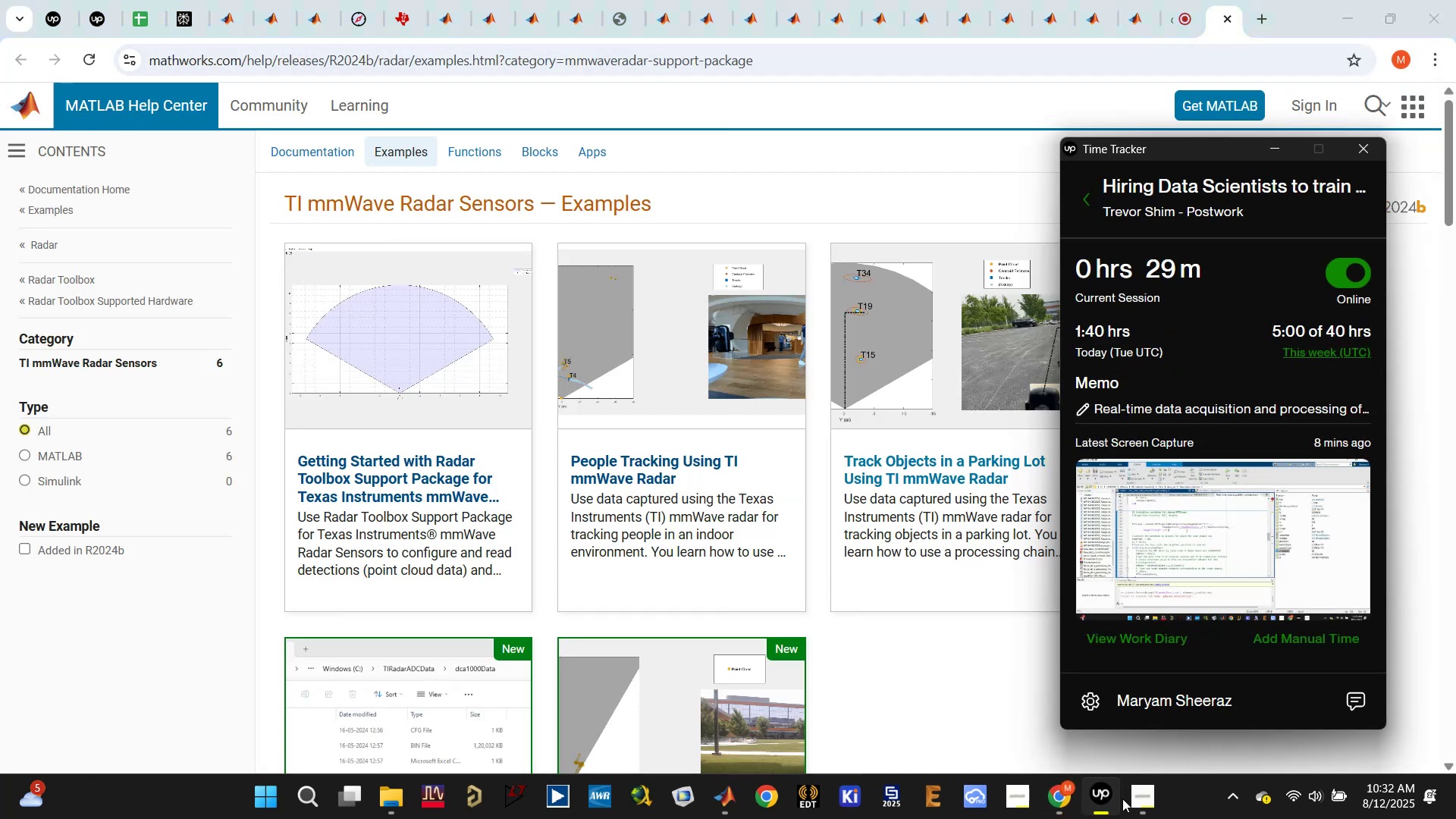 
left_click([1130, 799])
 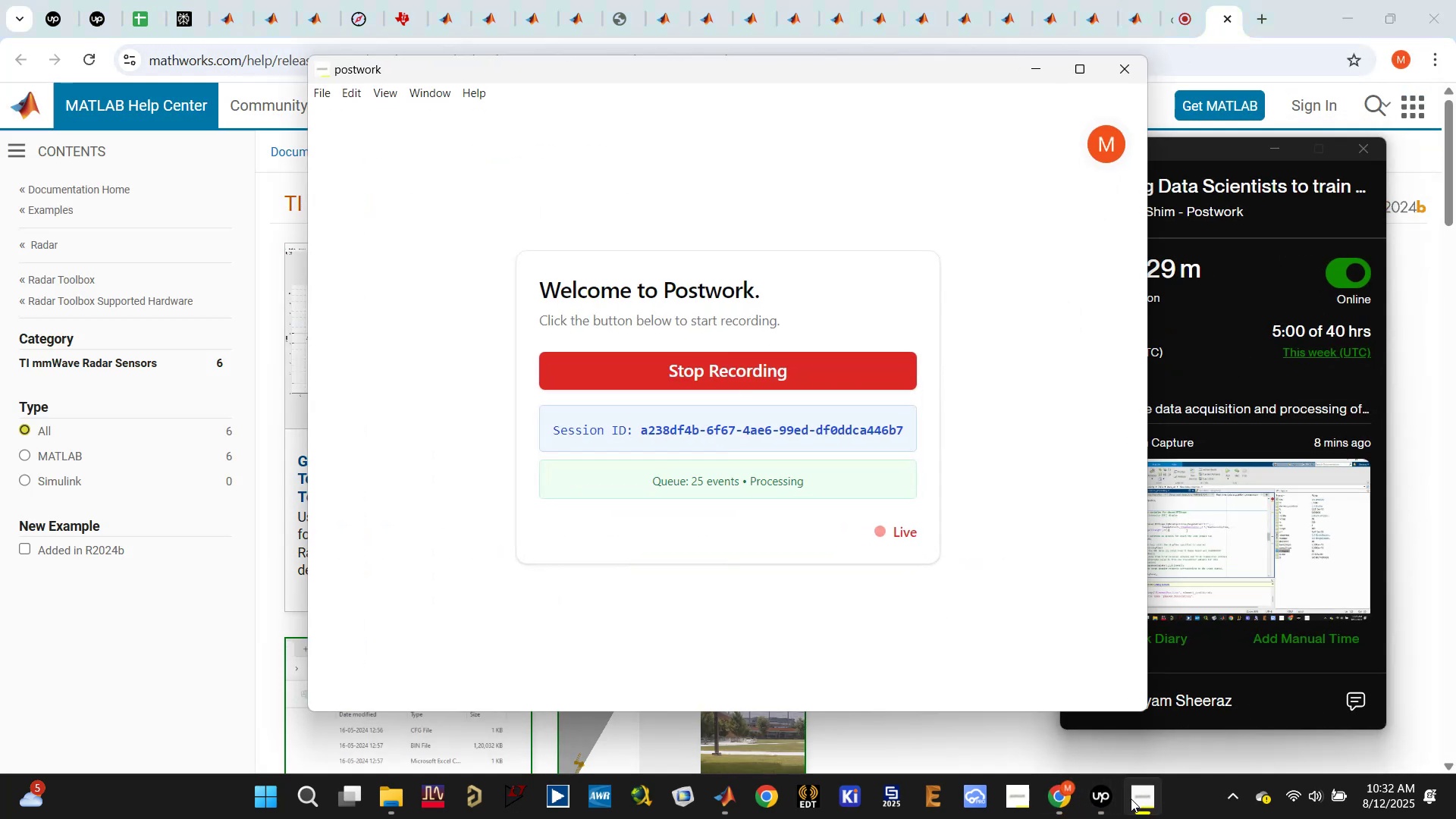 
left_click([1131, 799])
 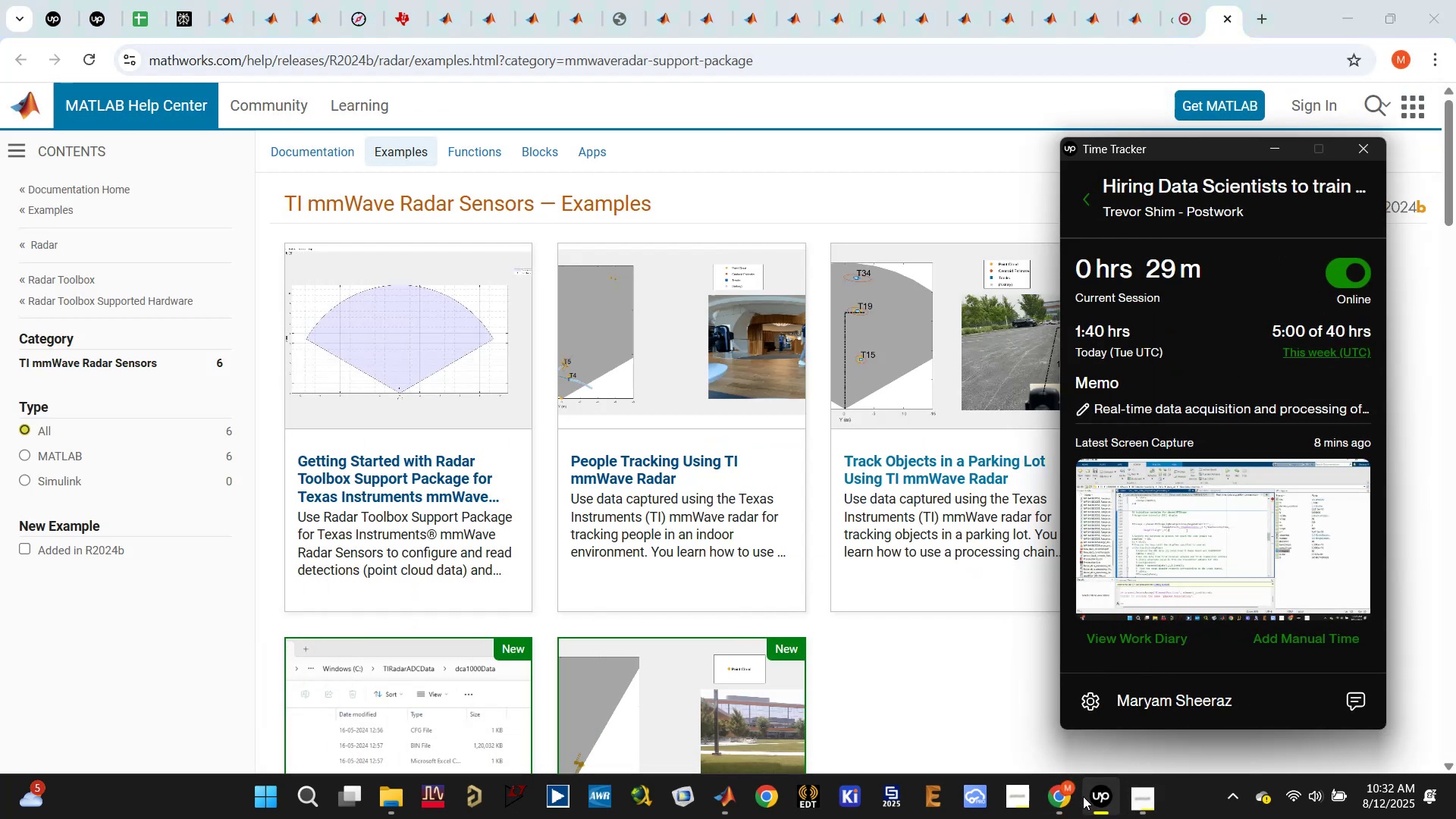 
left_click([1062, 799])
 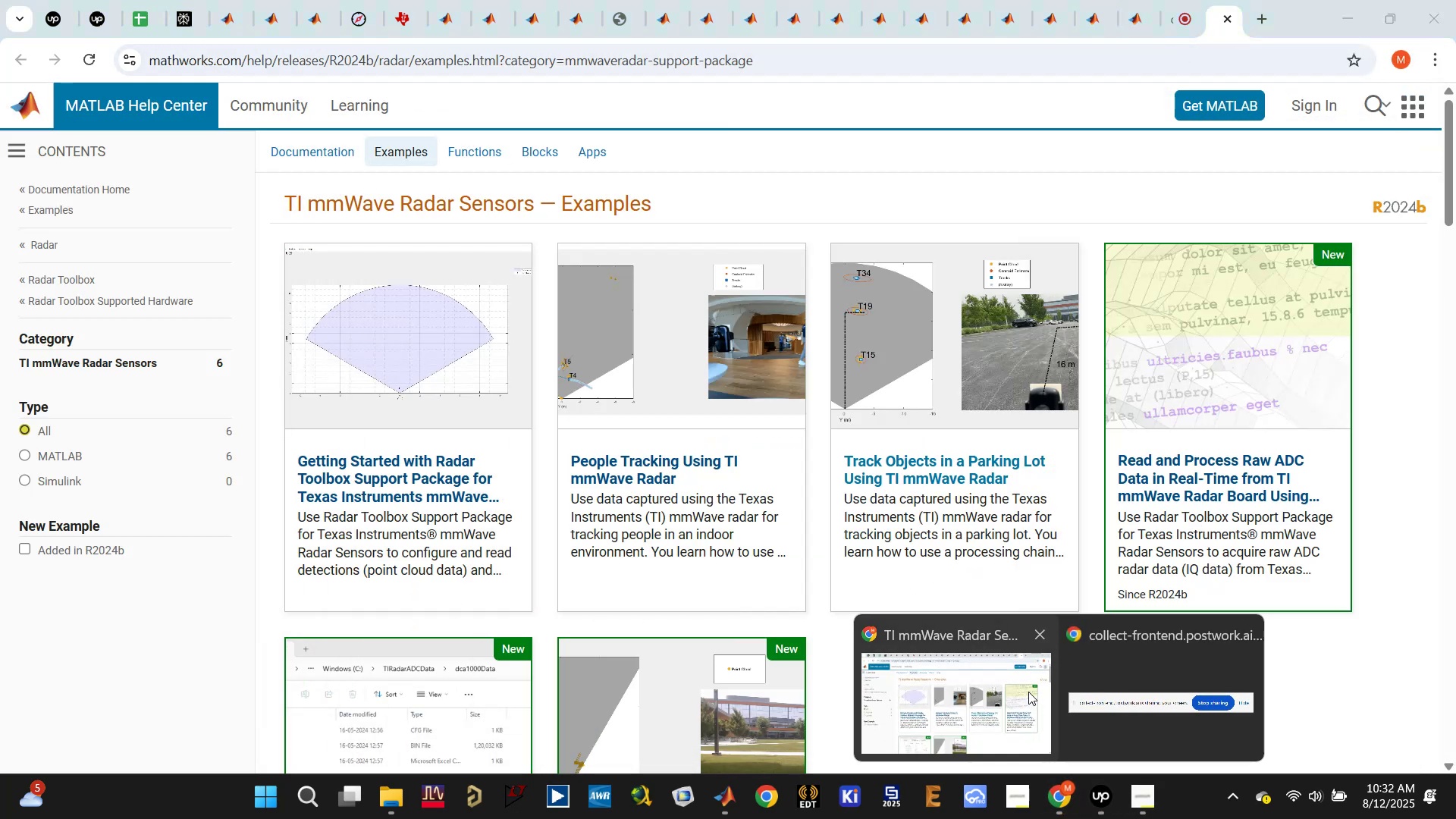 
left_click([1009, 711])
 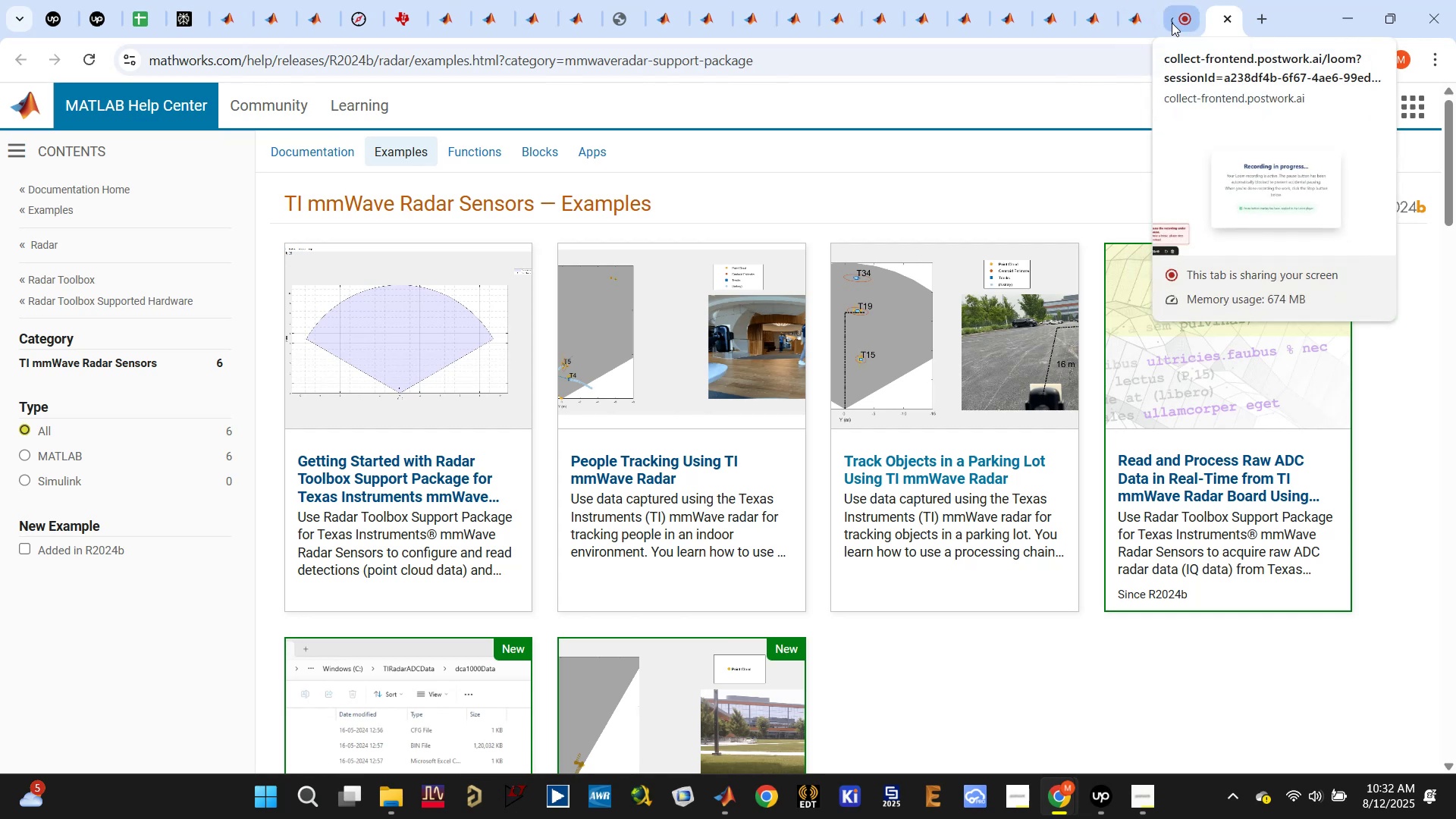 
left_click([1172, 22])
 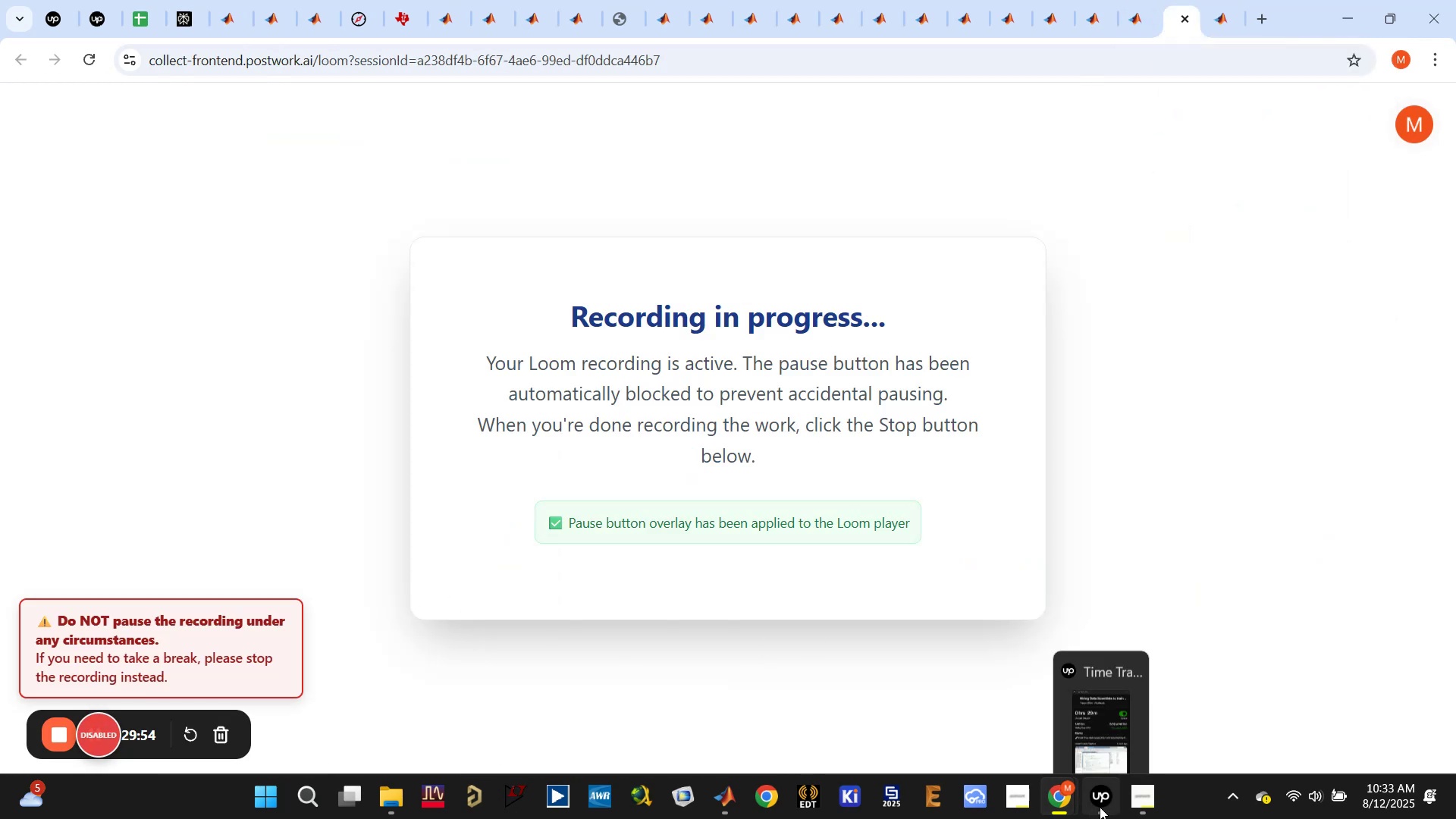 
left_click([1102, 804])
 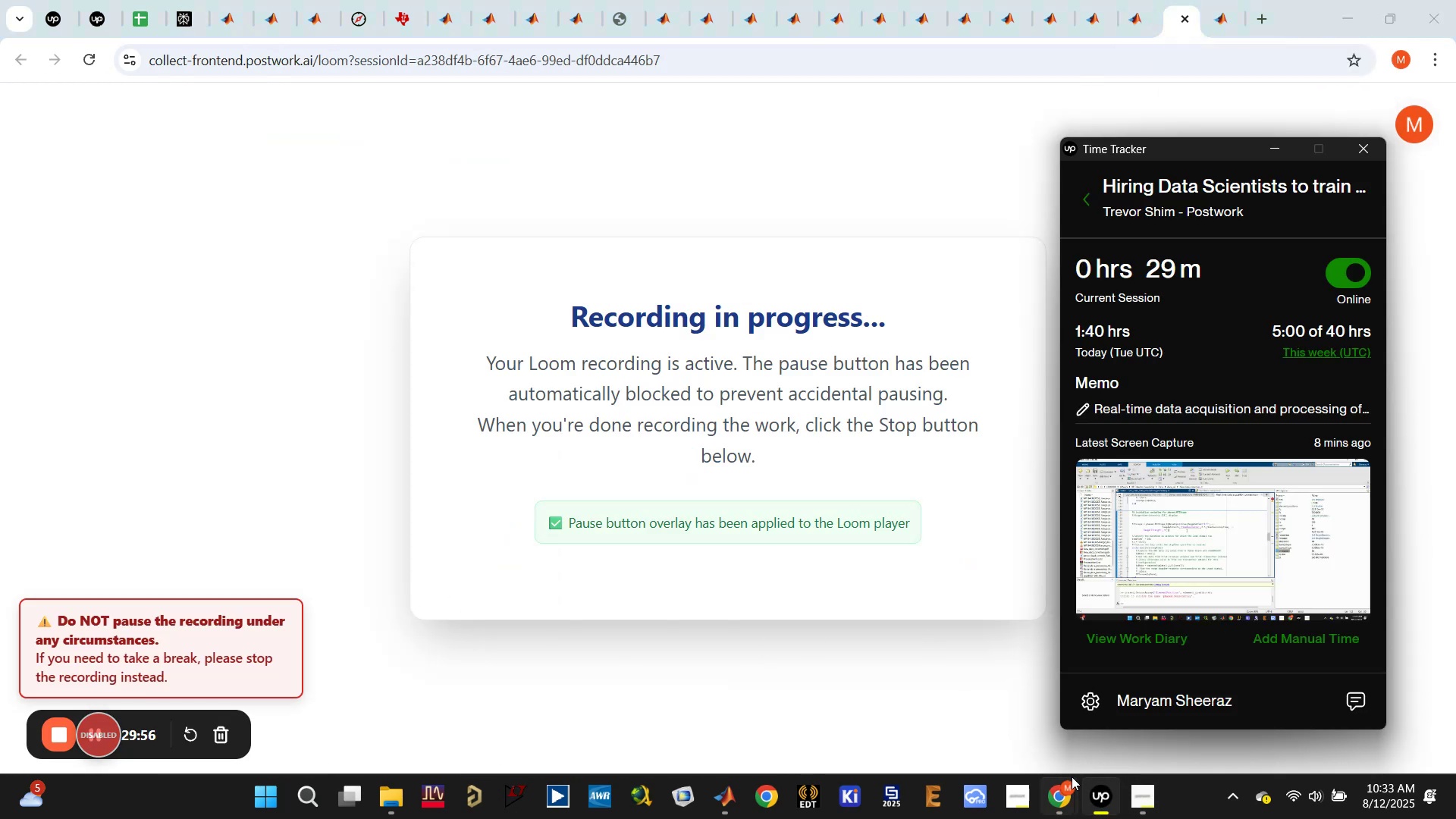 
left_click([1106, 808])
 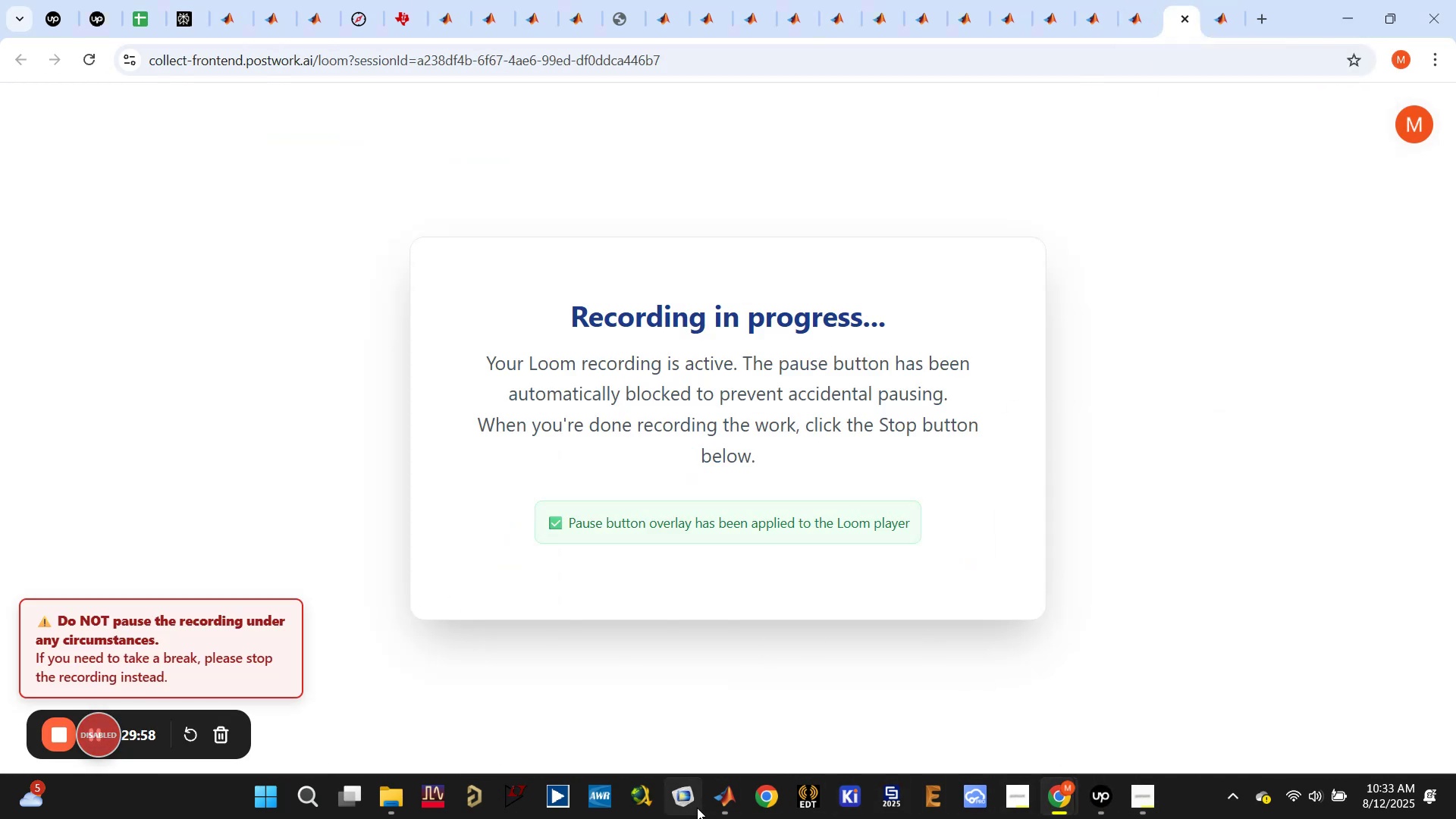 
left_click([725, 800])
 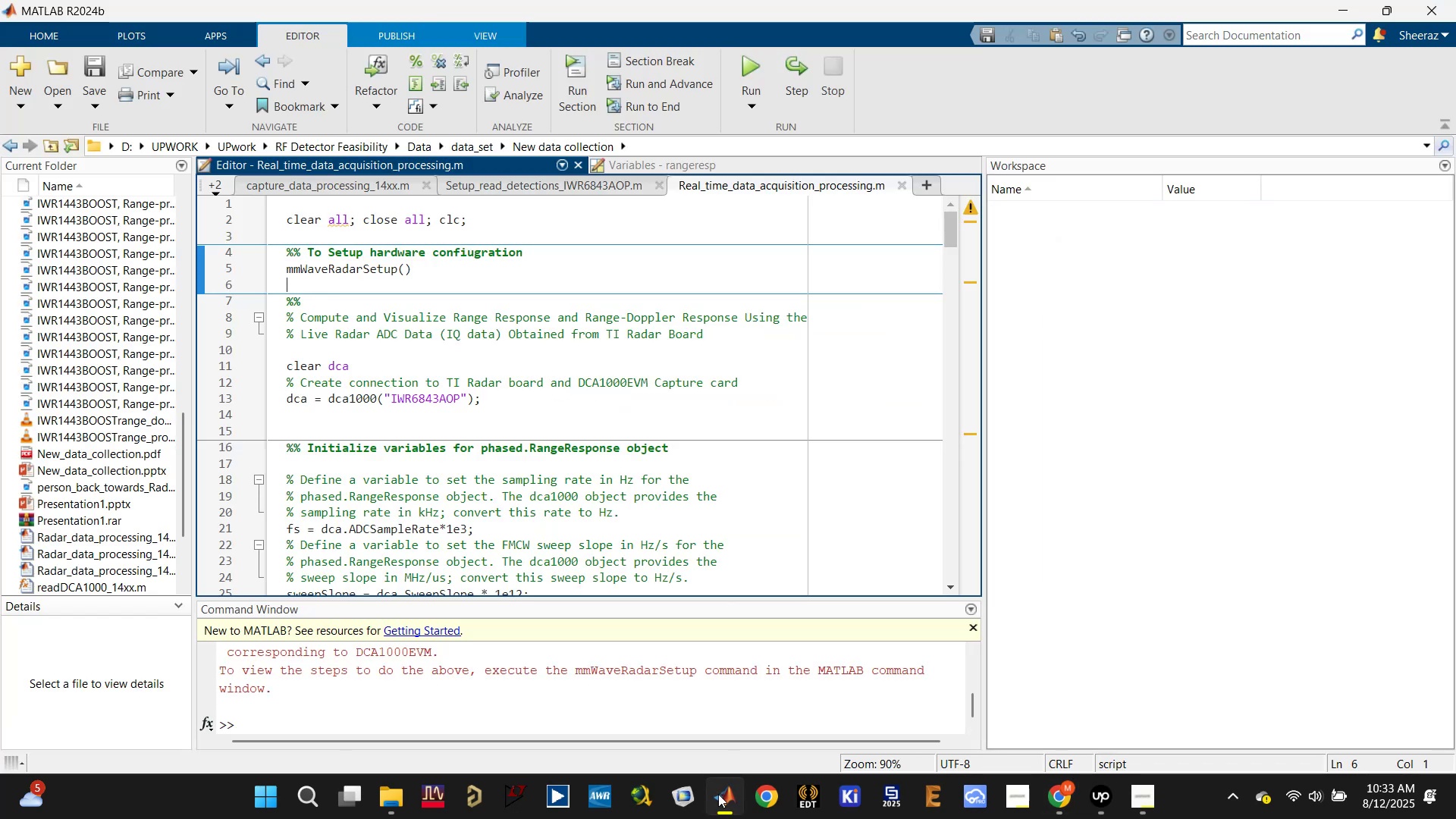 